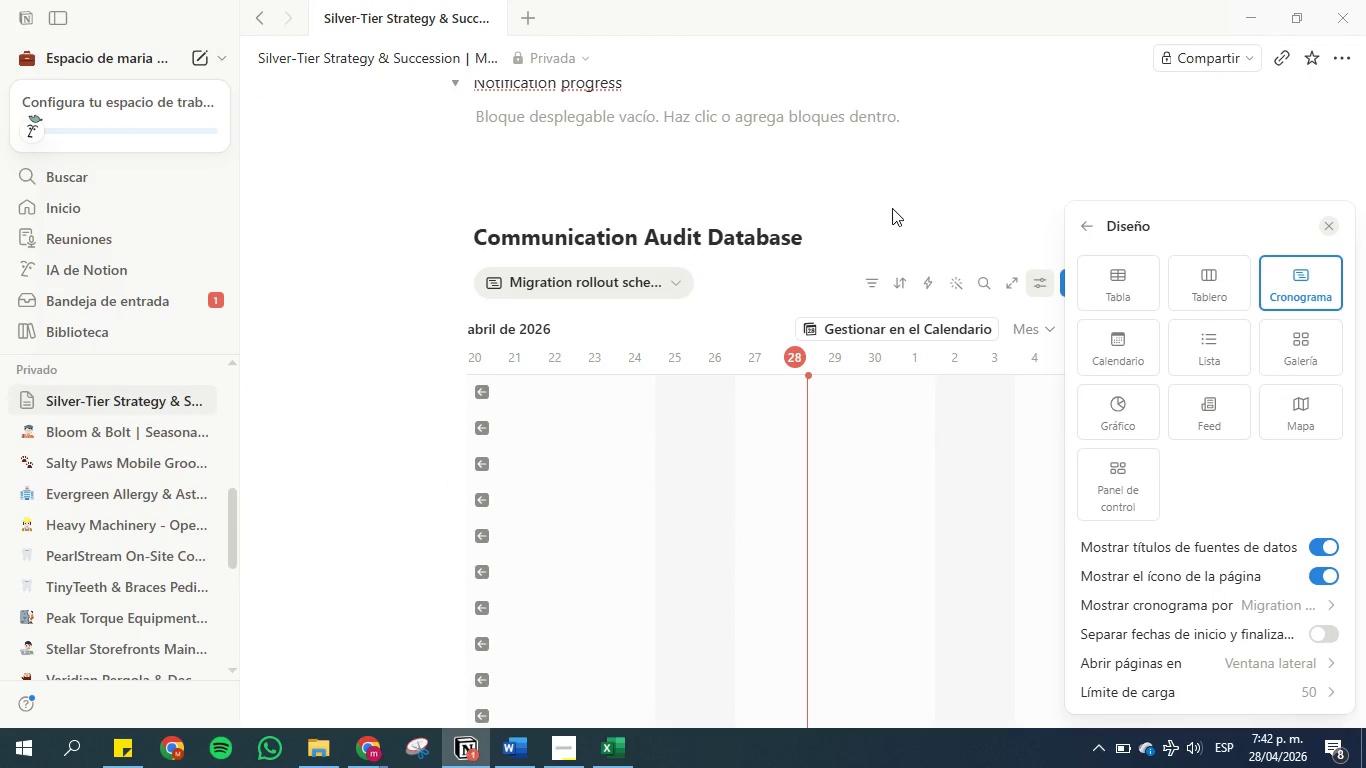 
left_click([892, 208])
 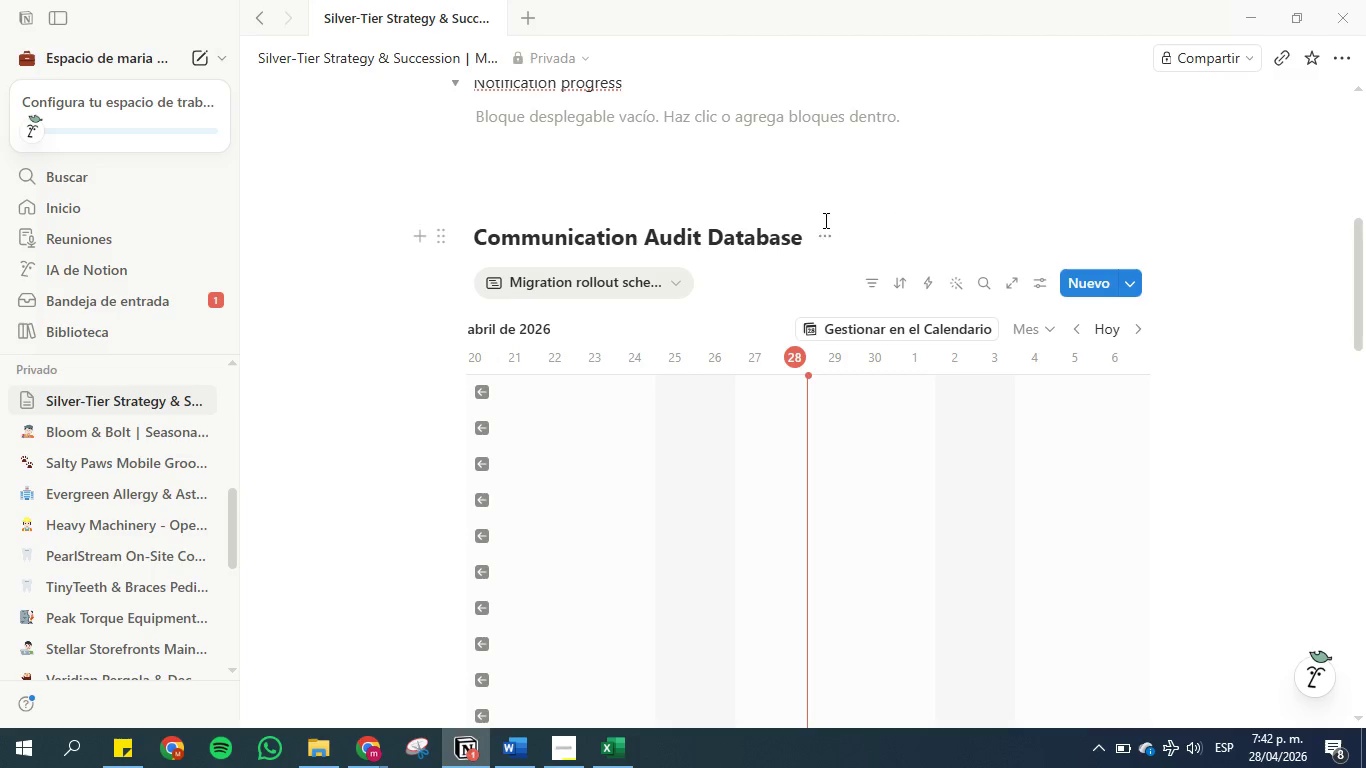 
scroll: coordinate [734, 213], scroll_direction: up, amount: 2.0
 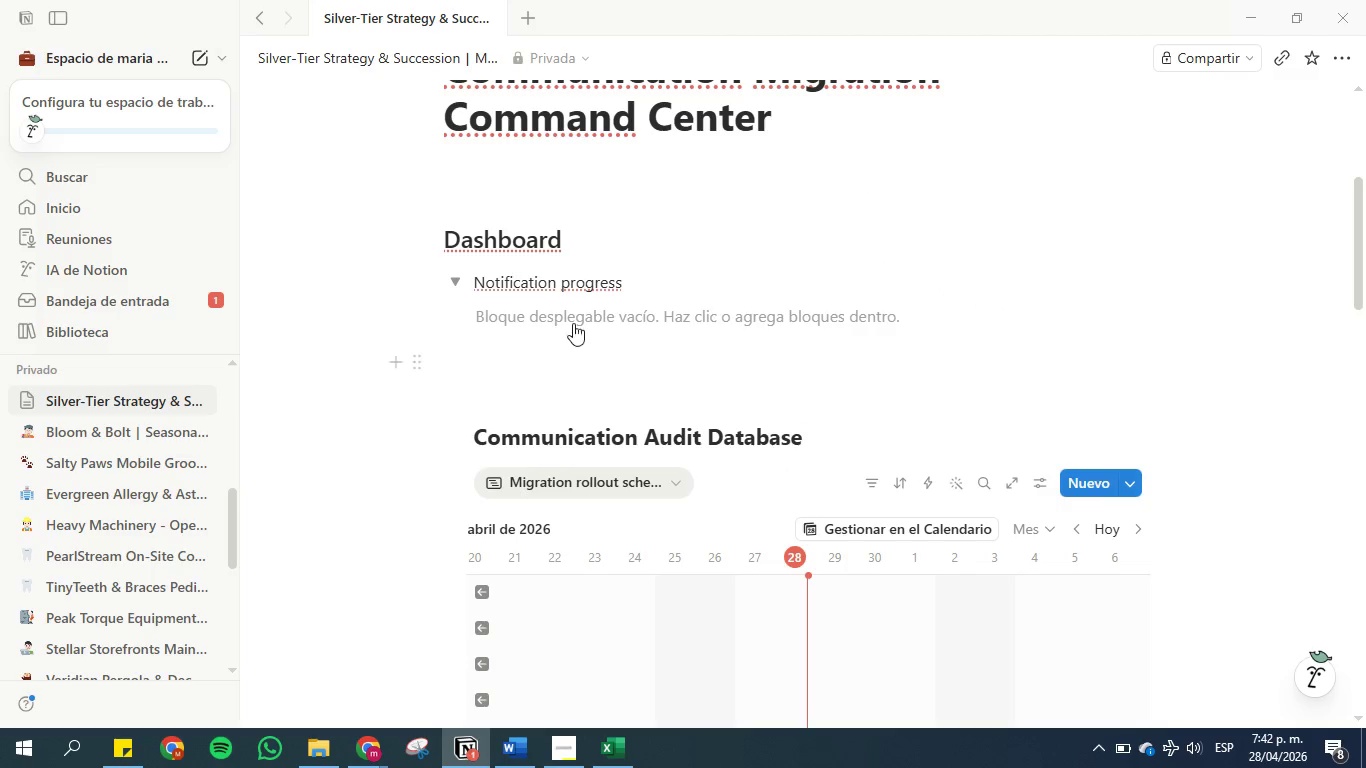 
left_click([573, 313])
 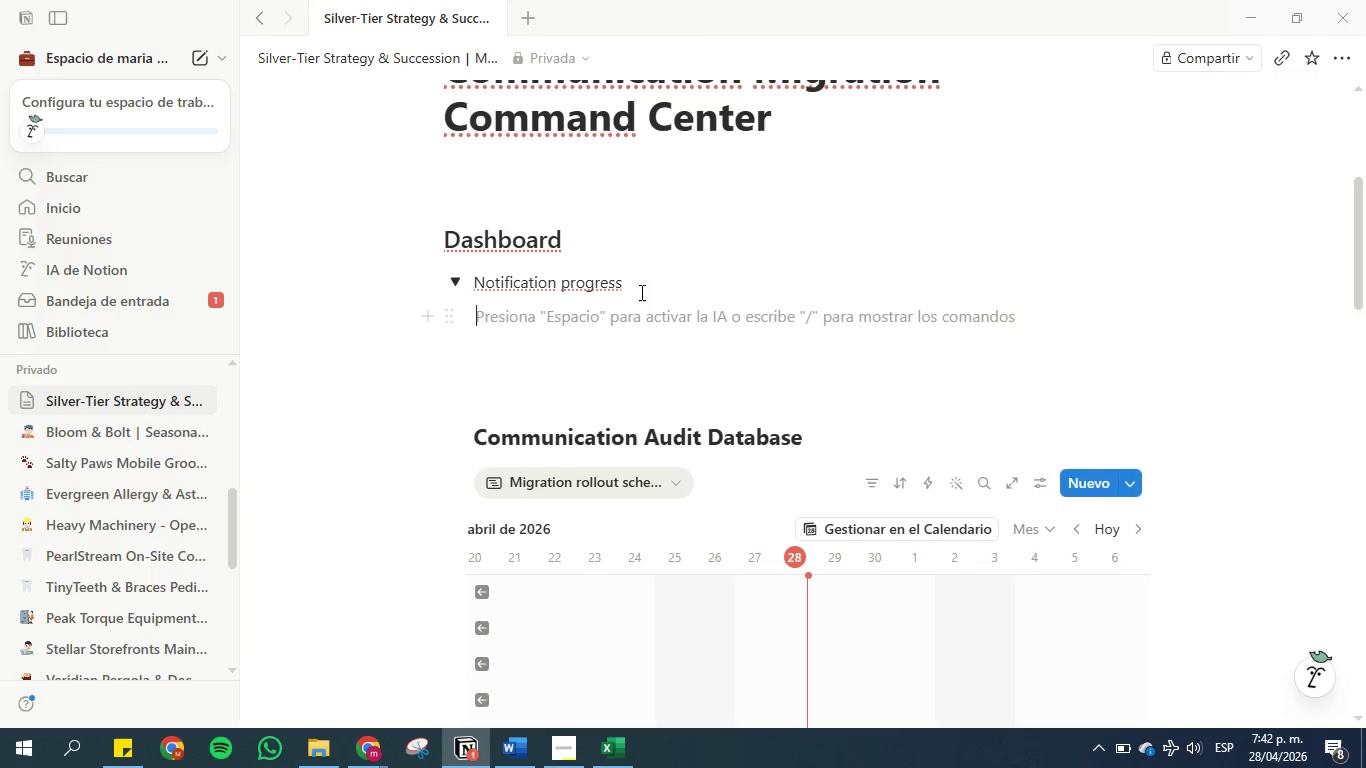 
left_click([640, 292])
 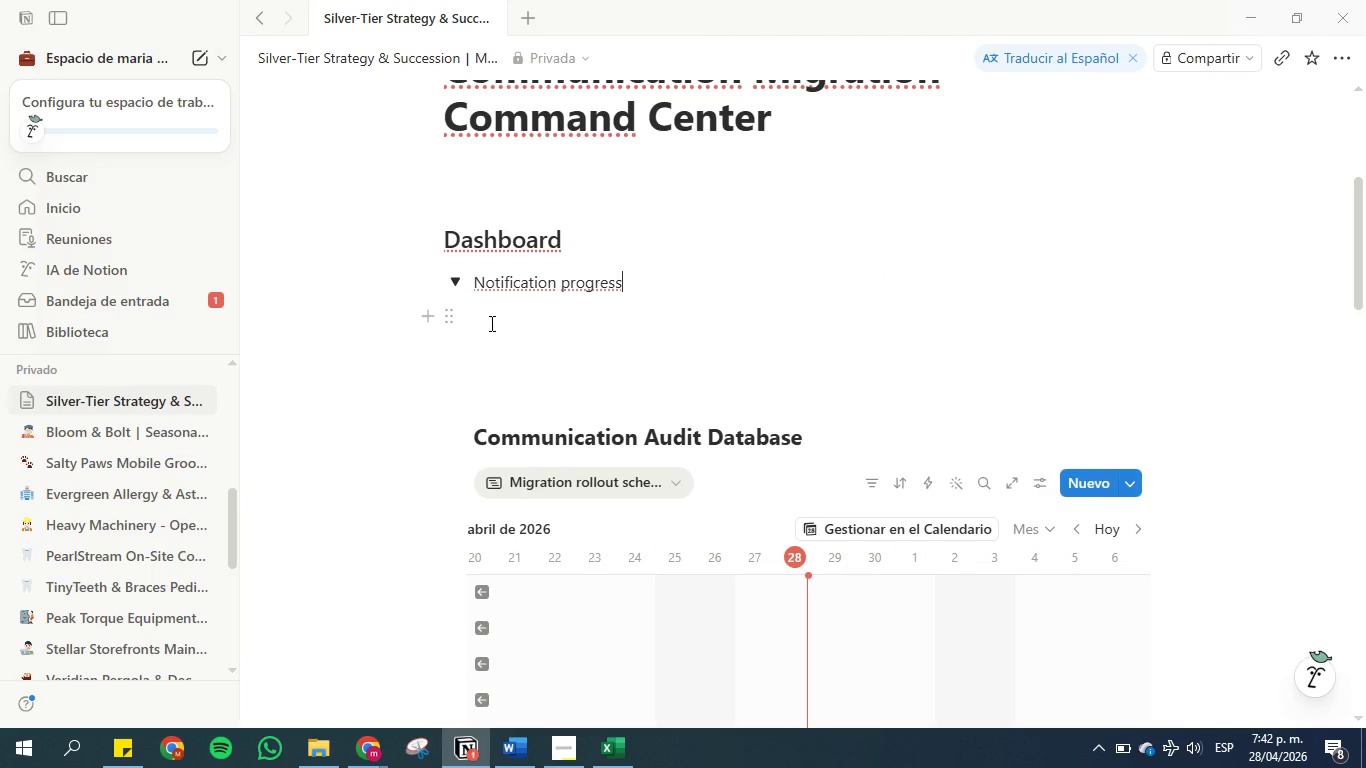 
key(Enter)
 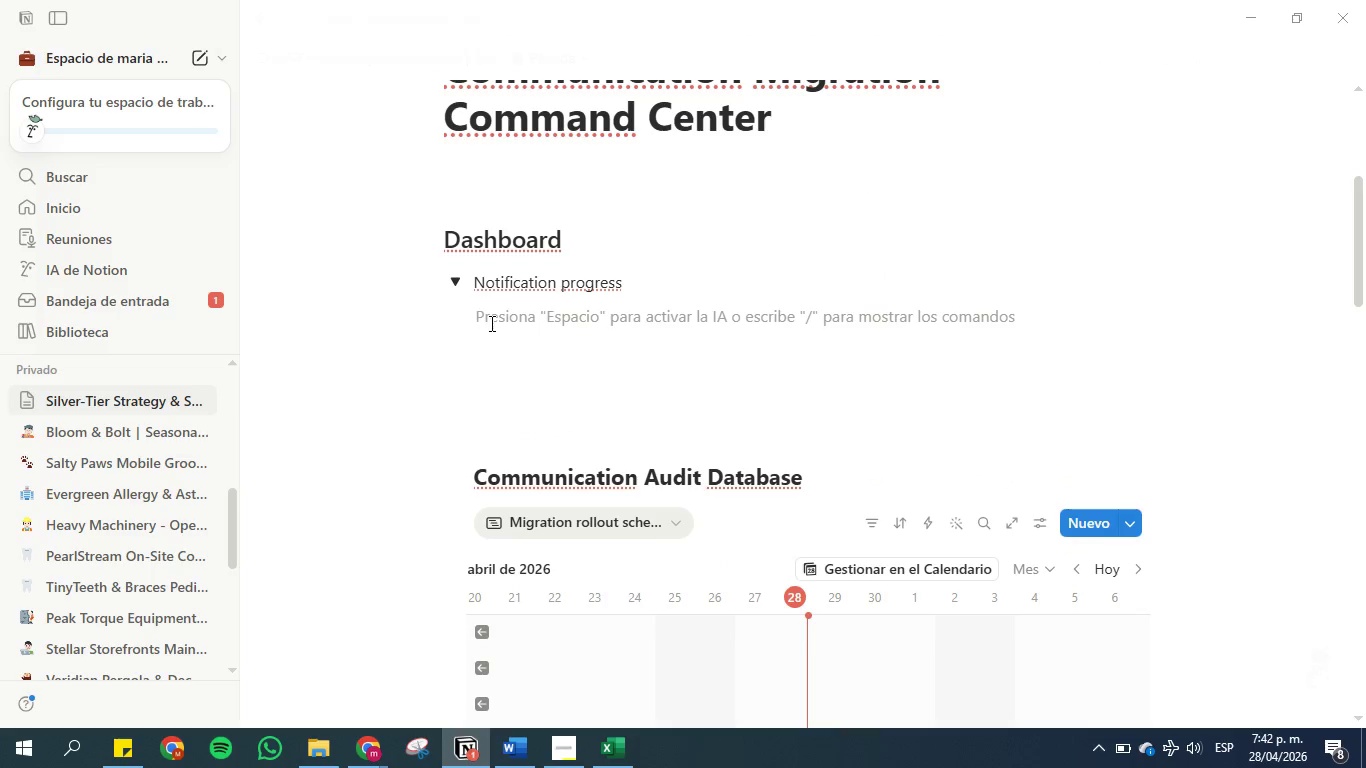 
key(Backspace)
 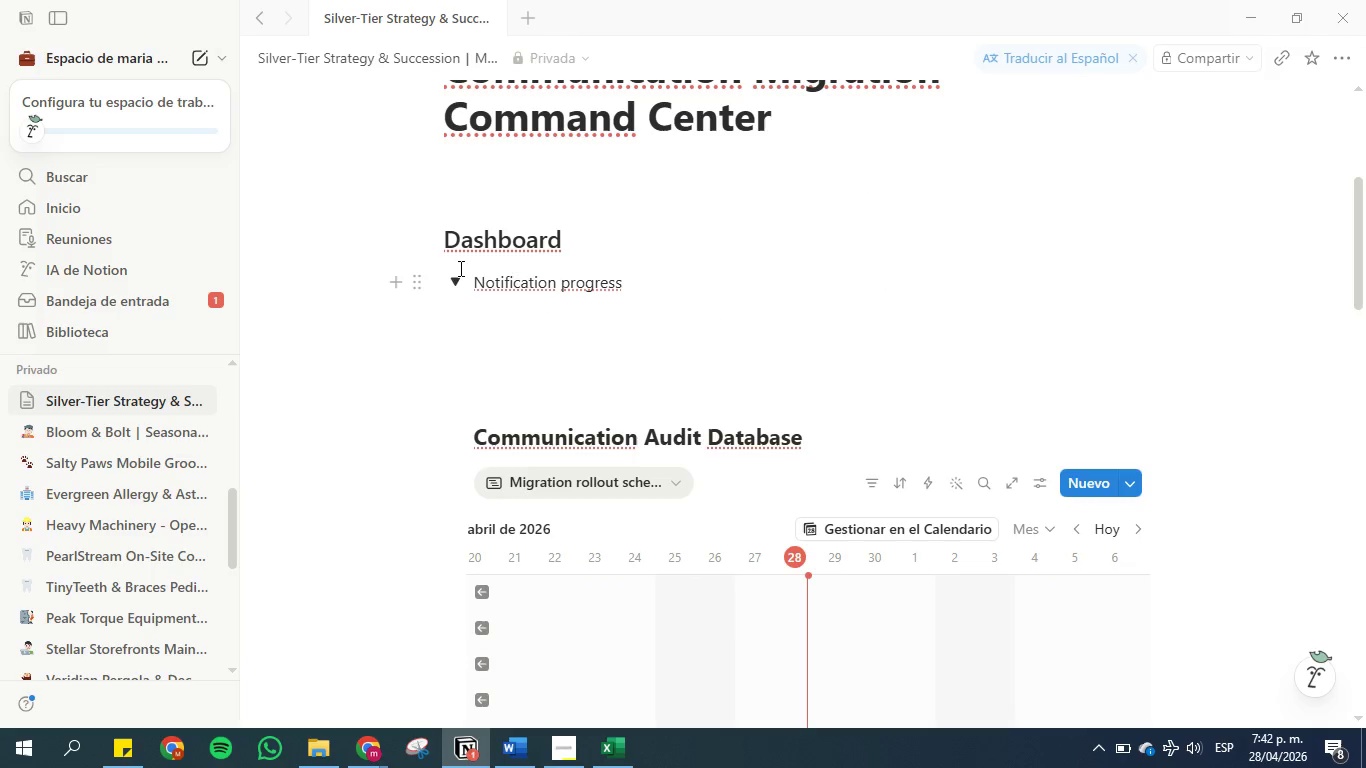 
left_click([460, 281])
 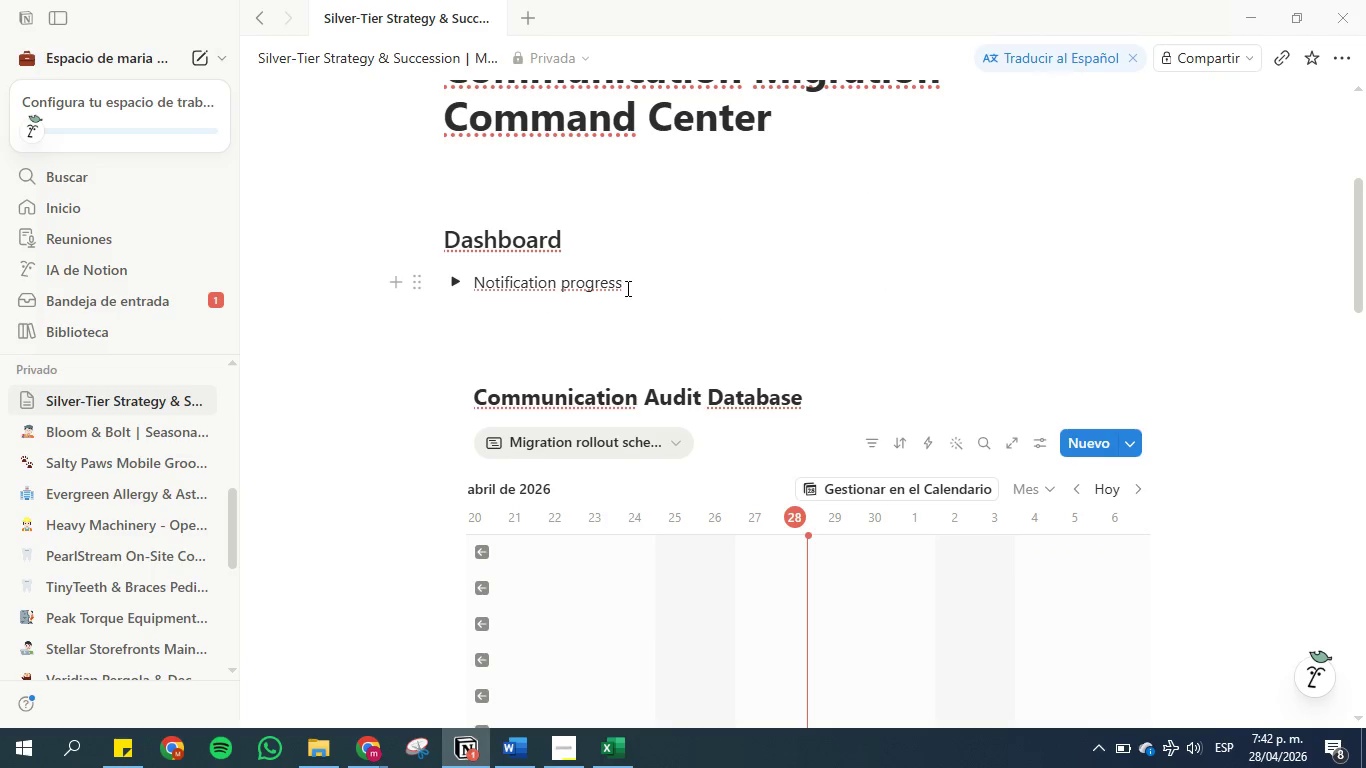 
left_click([647, 282])
 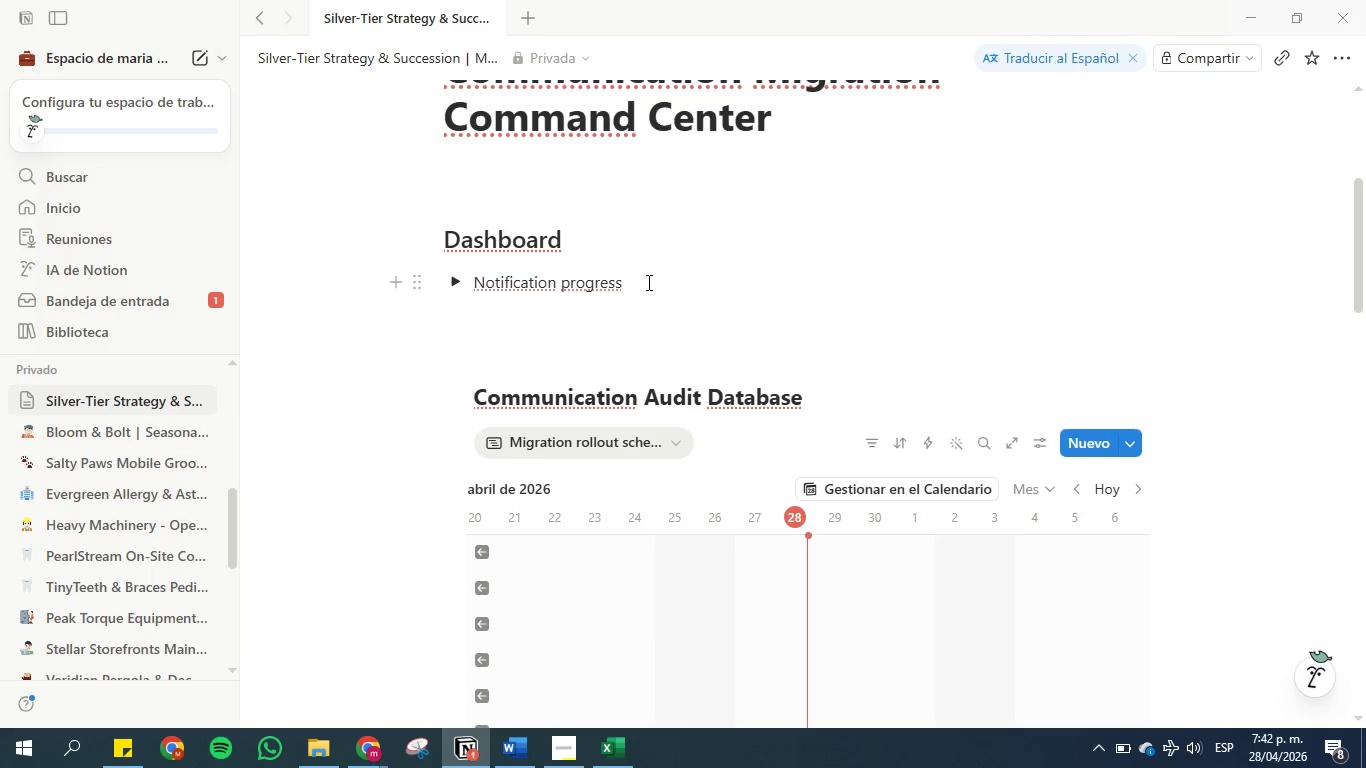 
key(Enter)
 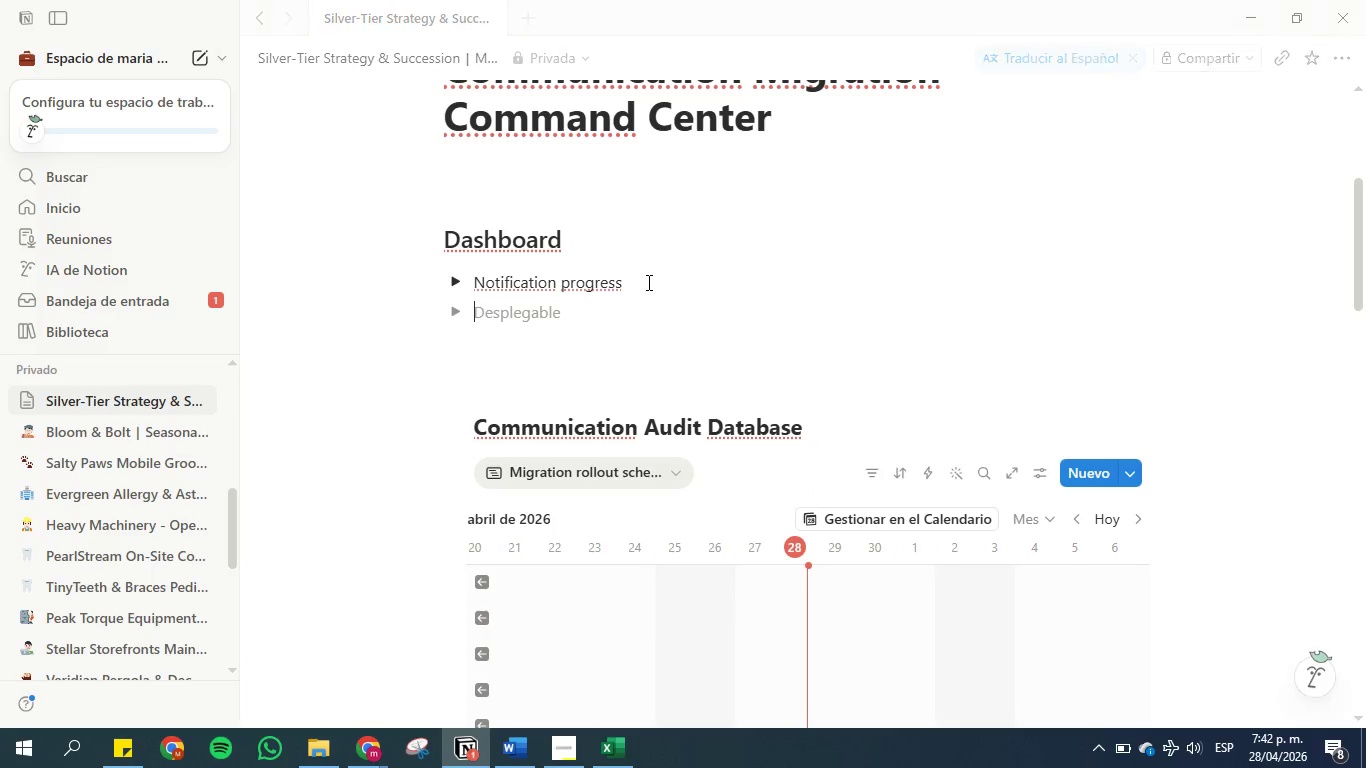 
key(Control+V)
 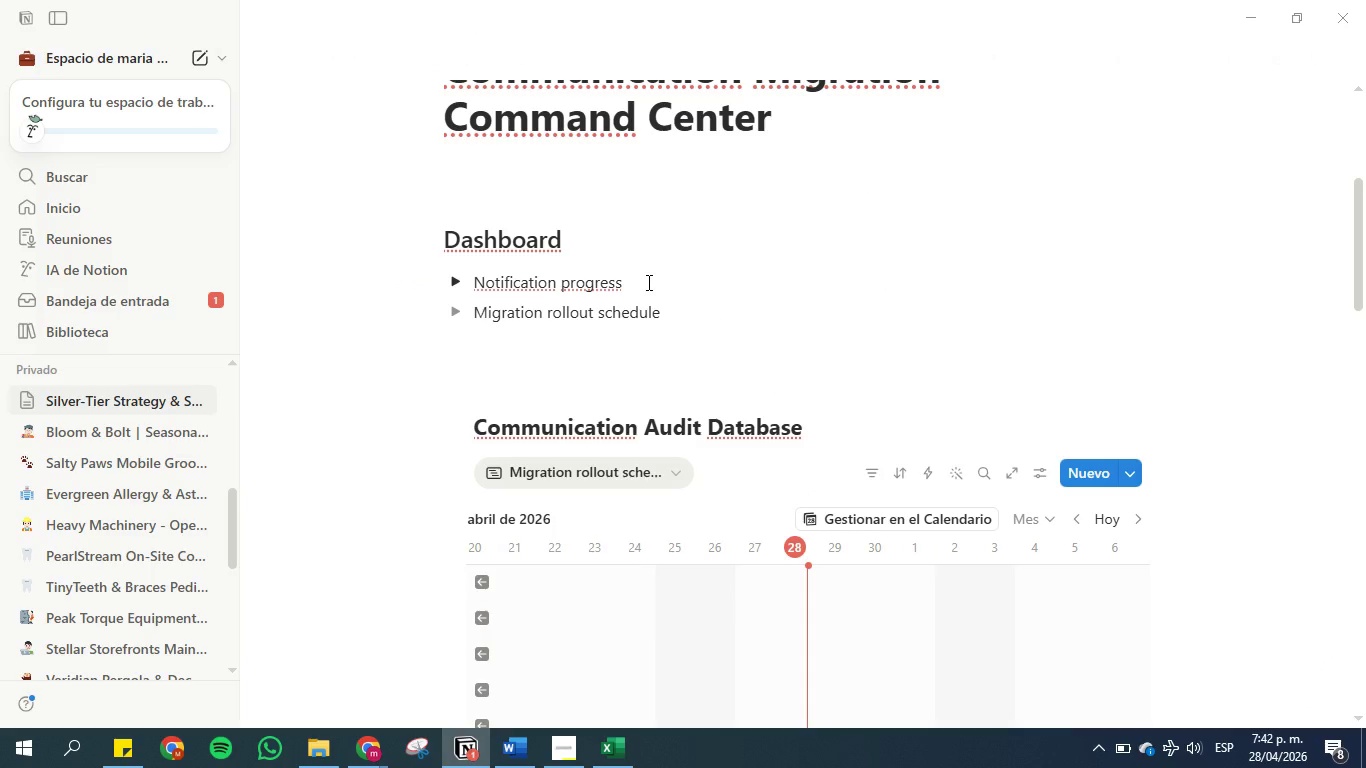 
key(Enter)
 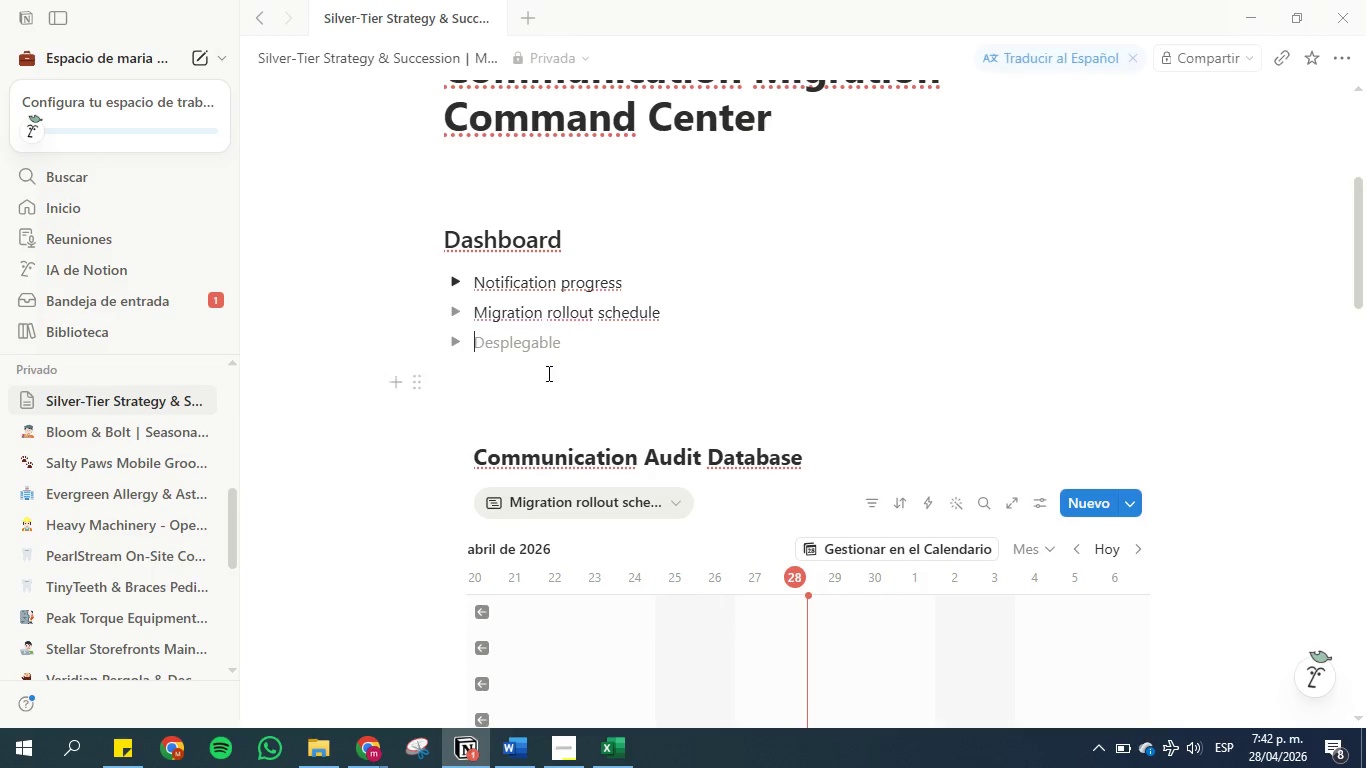 
scroll: coordinate [507, 429], scroll_direction: down, amount: 1.0
 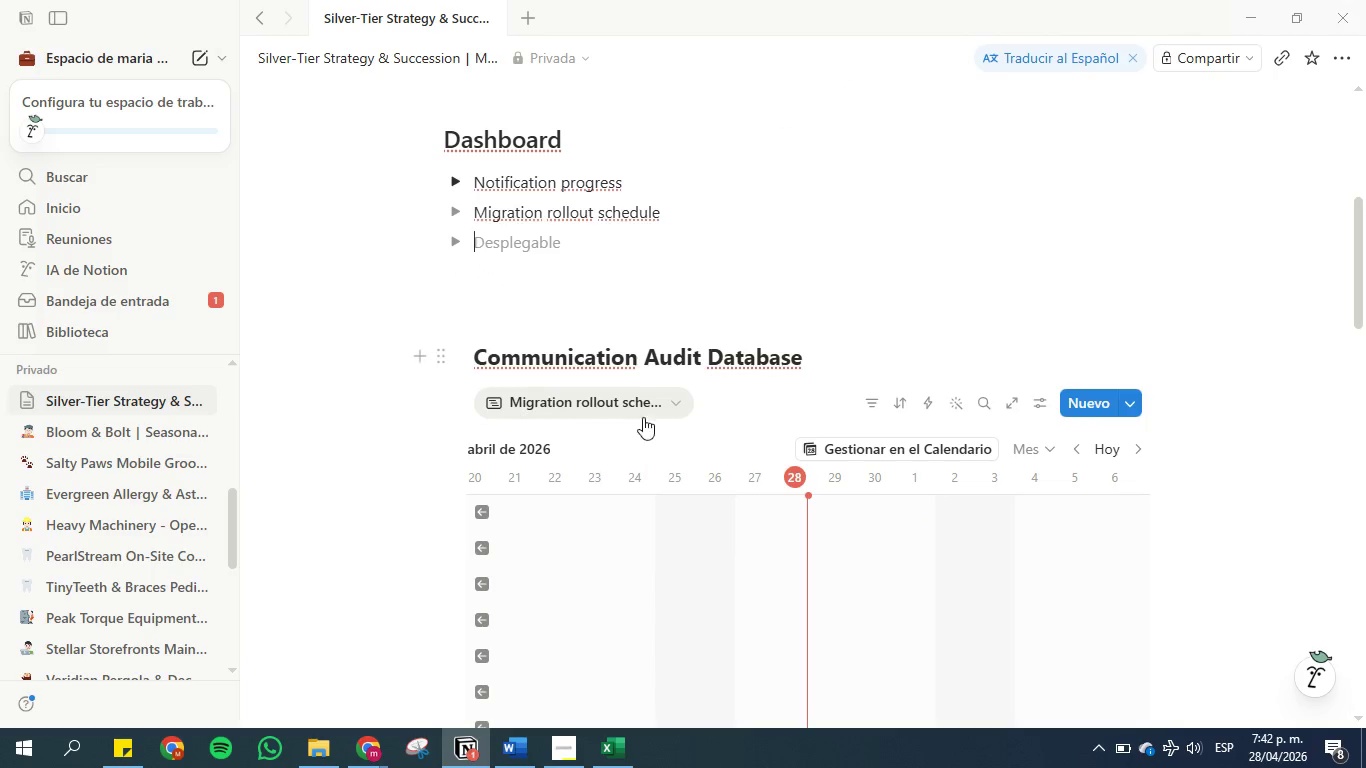 
mouse_move([688, 392])
 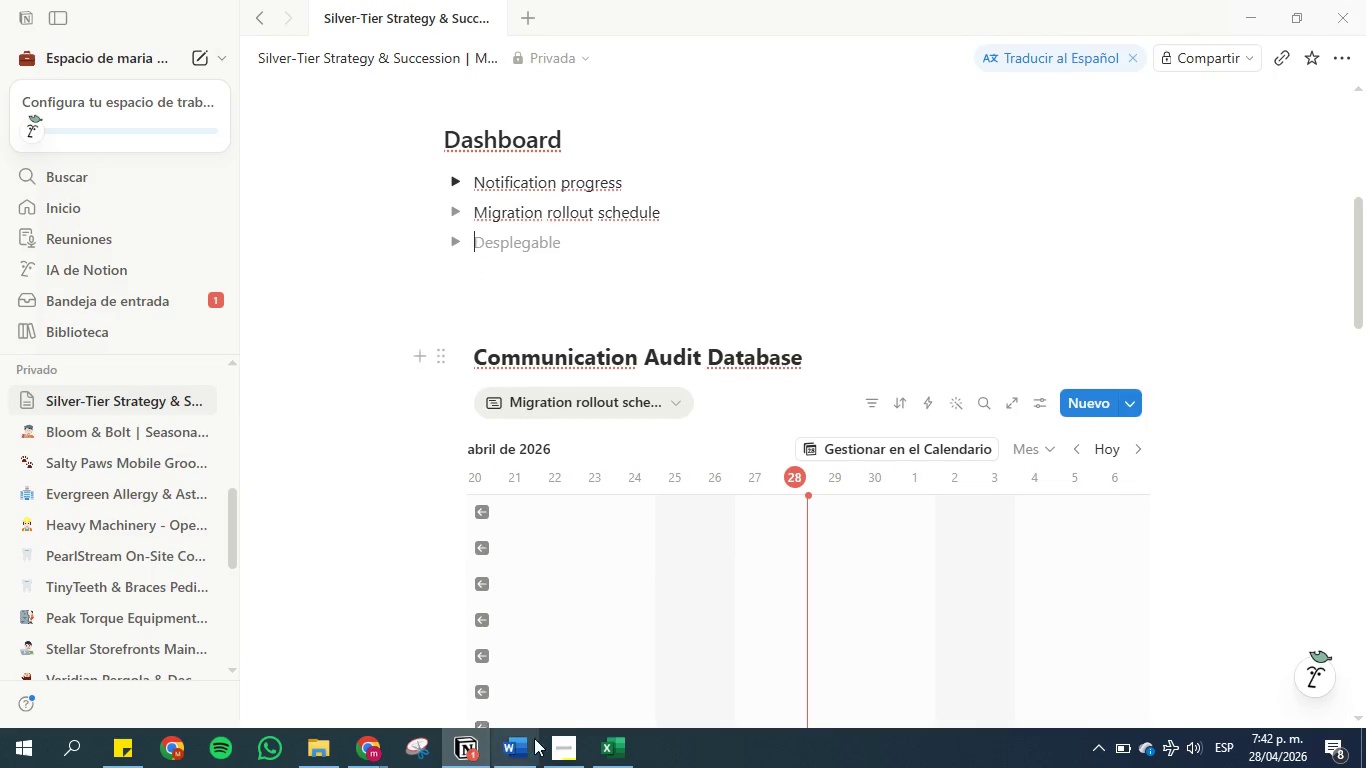 
left_click([519, 753])
 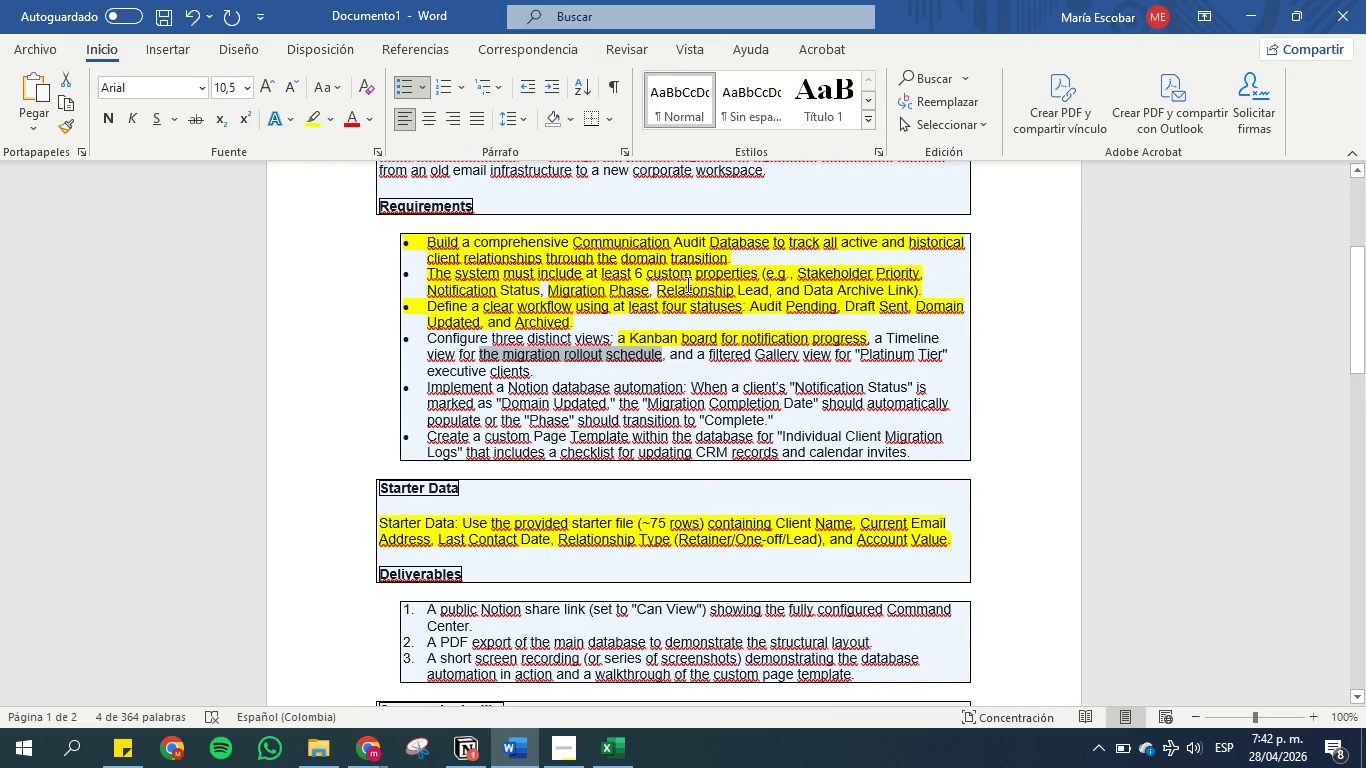 
left_click([731, 345])
 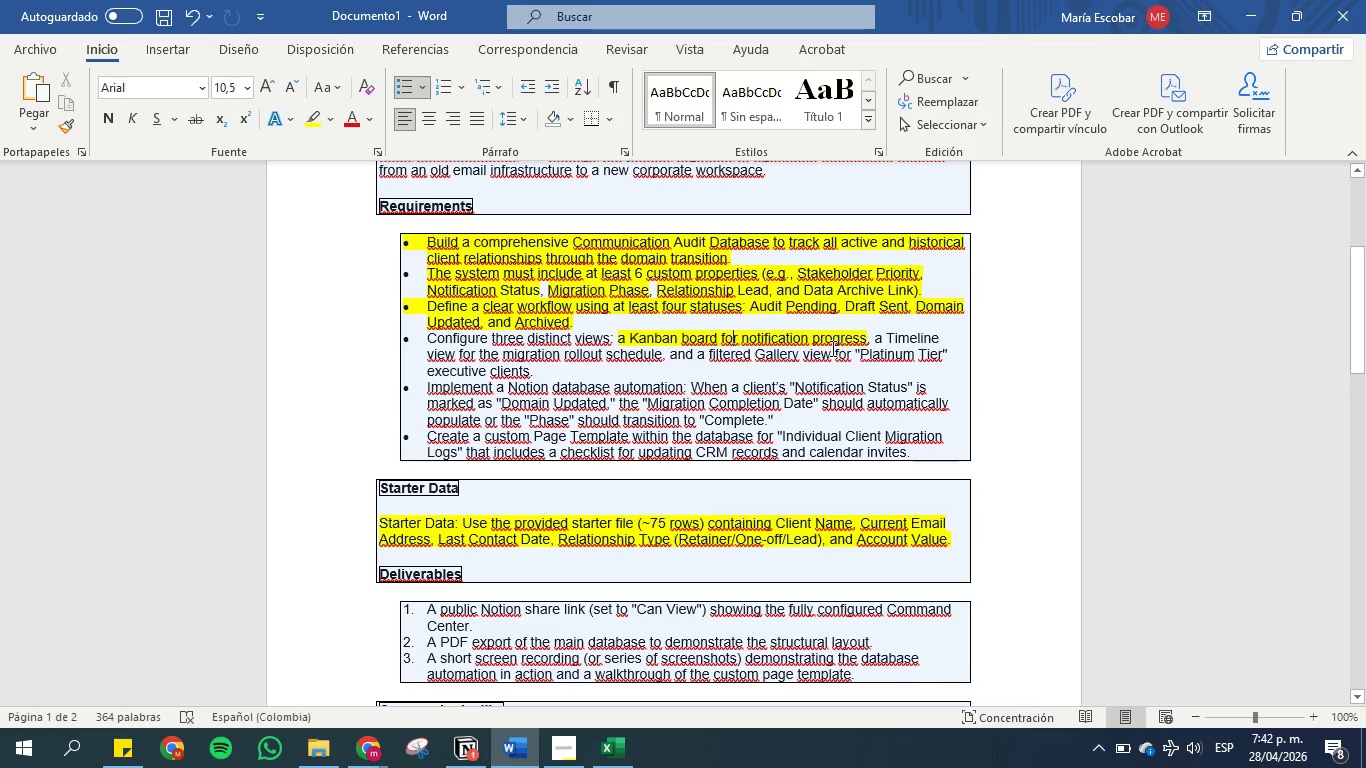 
wait(7.62)
 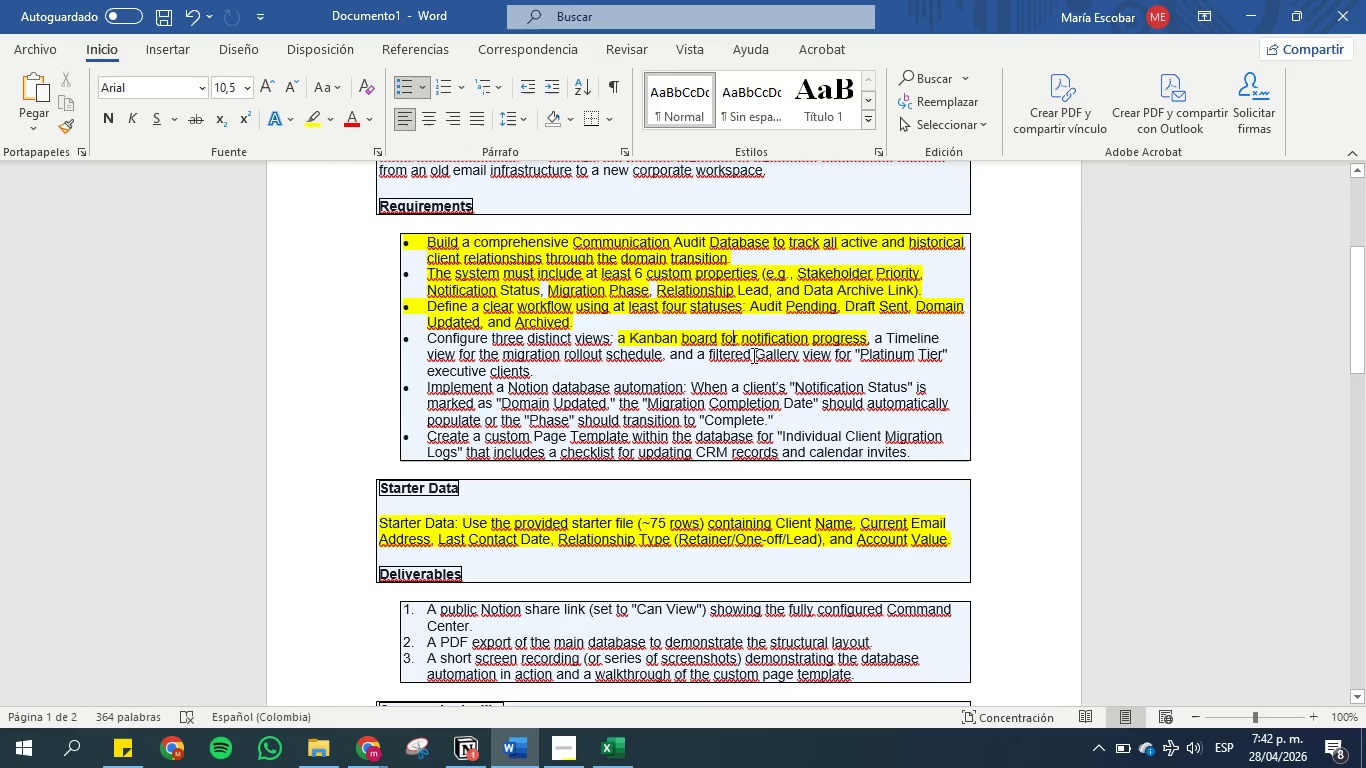 
left_click_drag(start_coordinate=[861, 353], to_coordinate=[941, 353])
 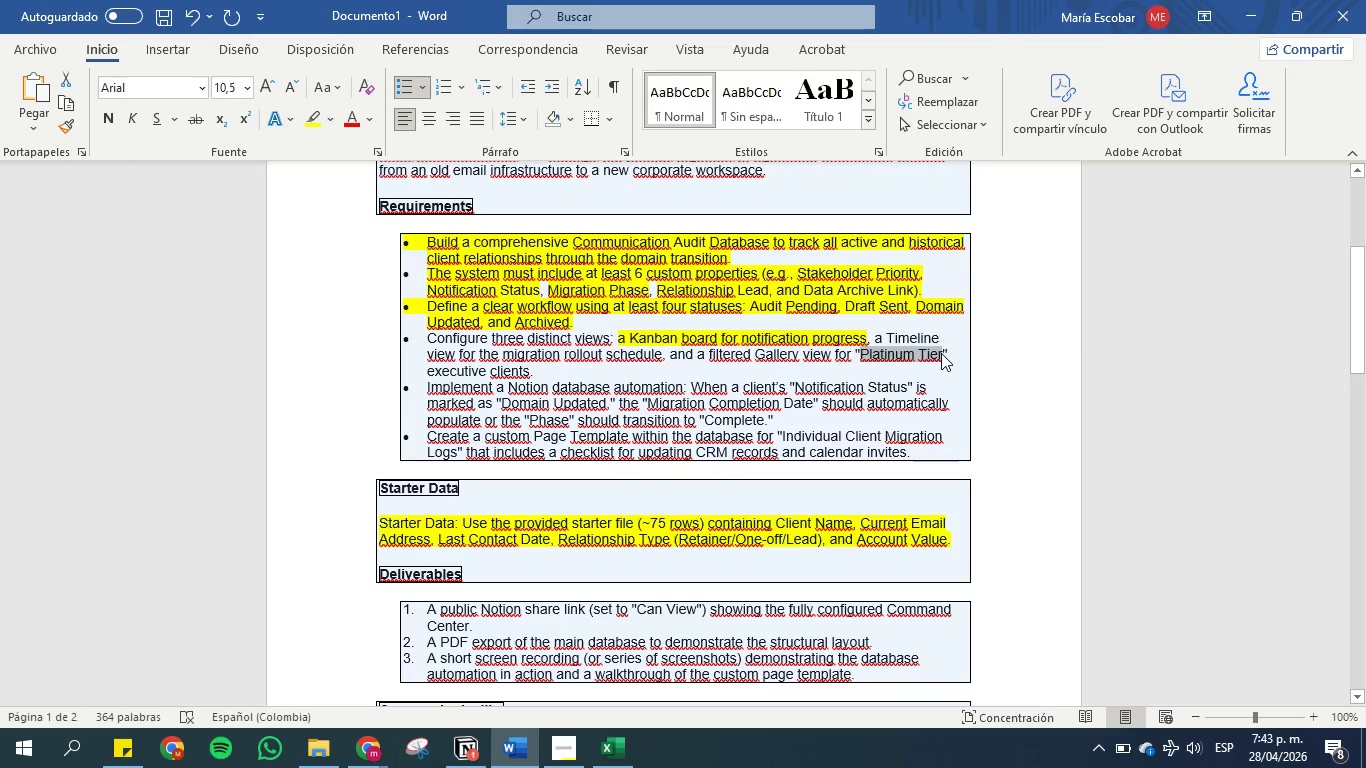 
key(Control+C)
 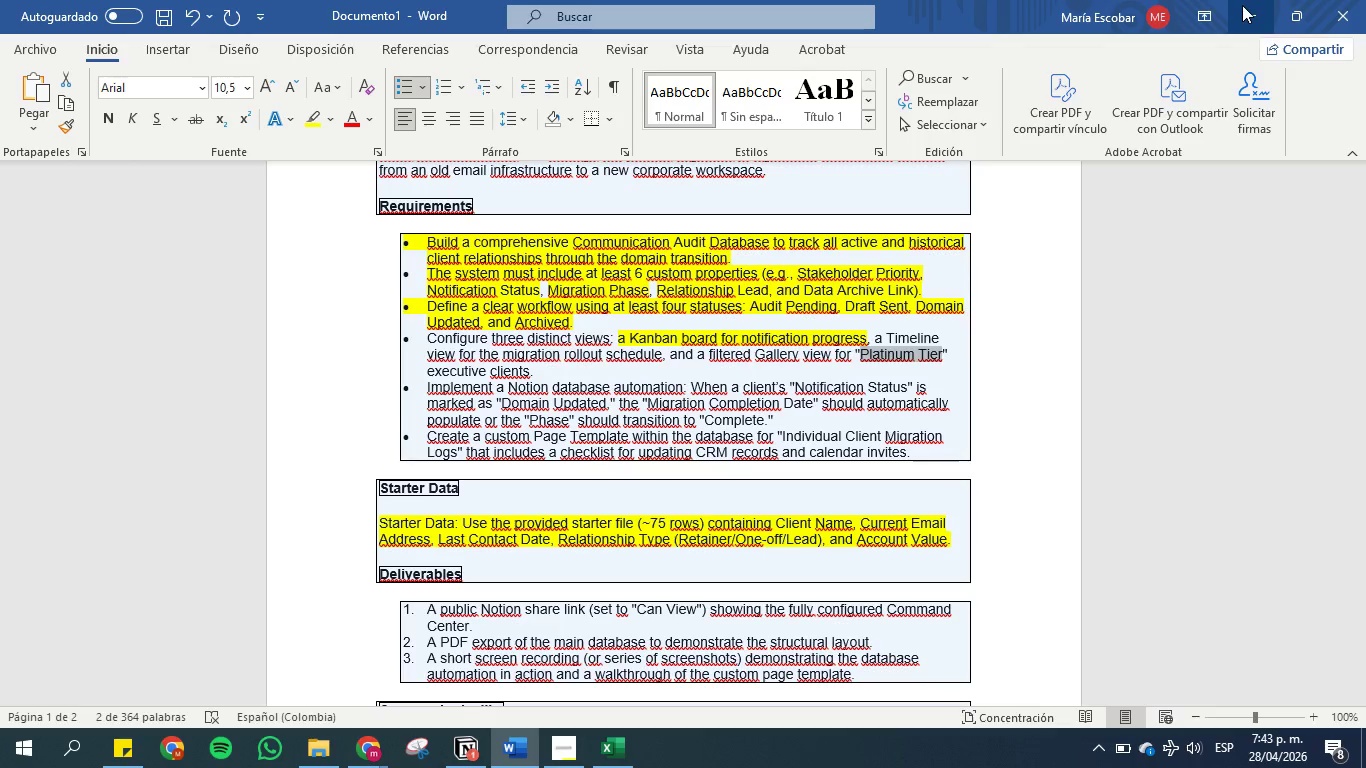 
left_click([1246, 5])
 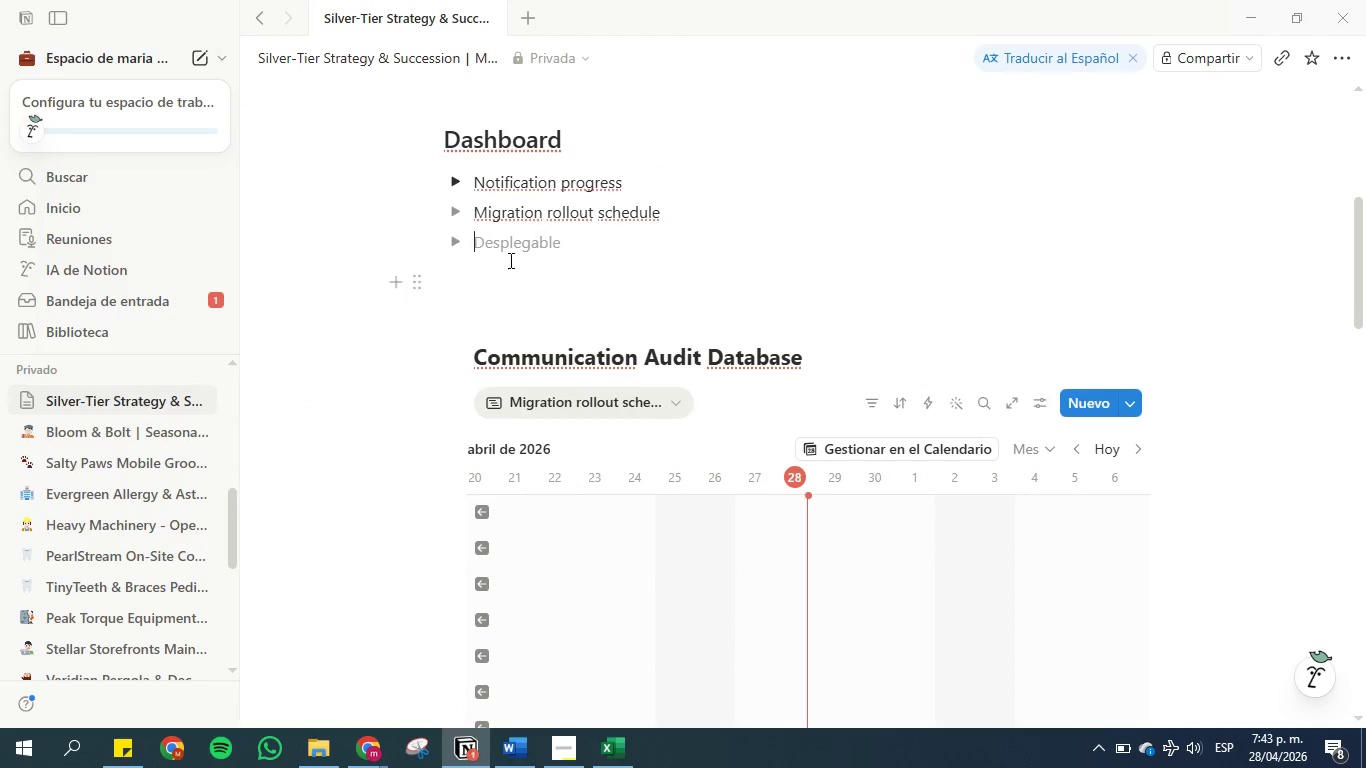 
key(Control+V)
 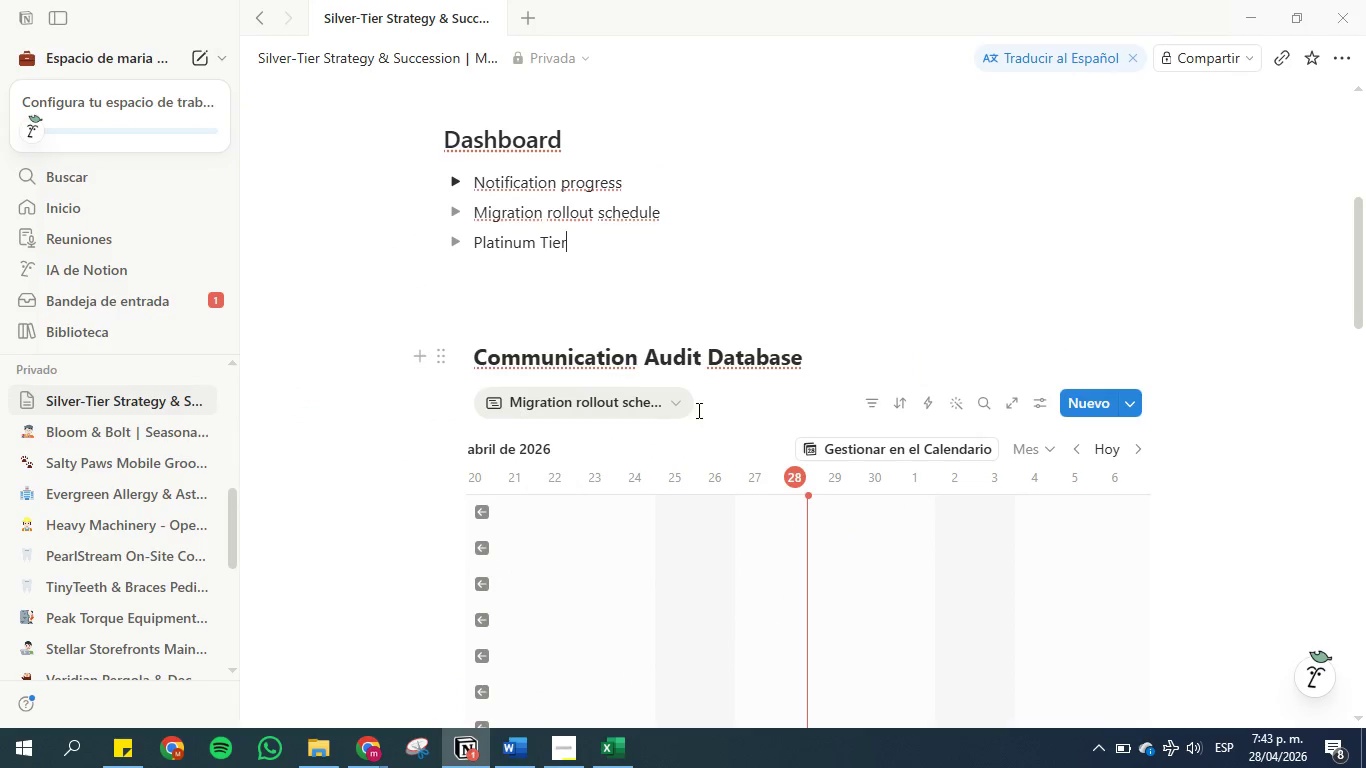 
left_click([679, 401])
 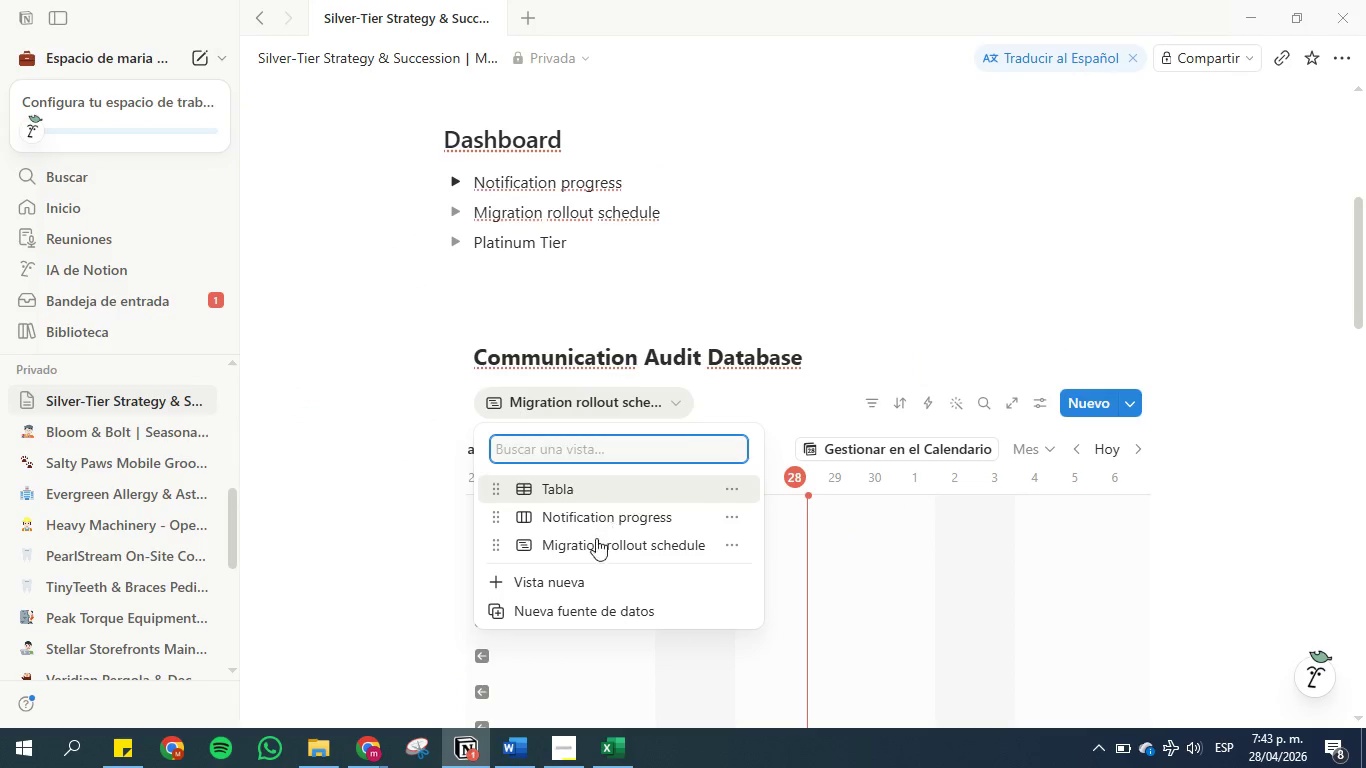 
left_click([578, 585])
 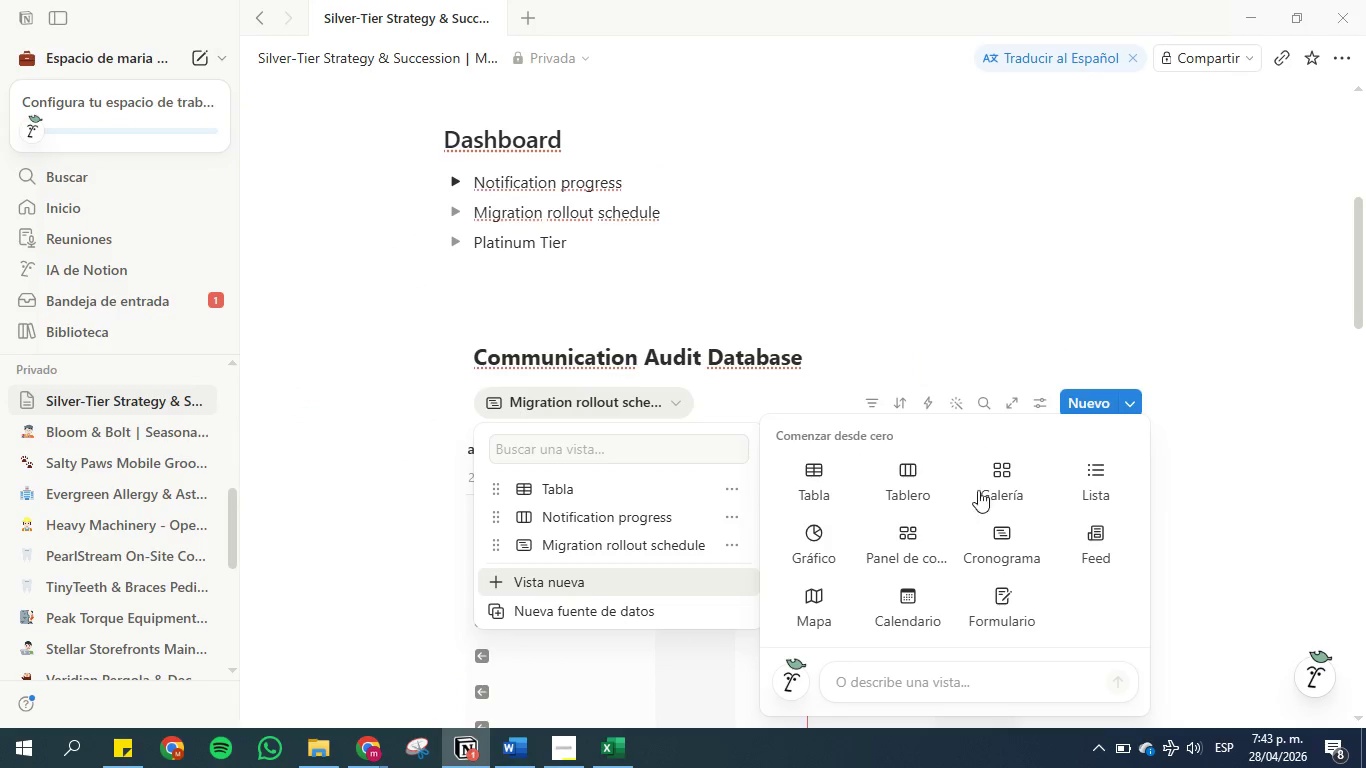 
left_click([1009, 485])
 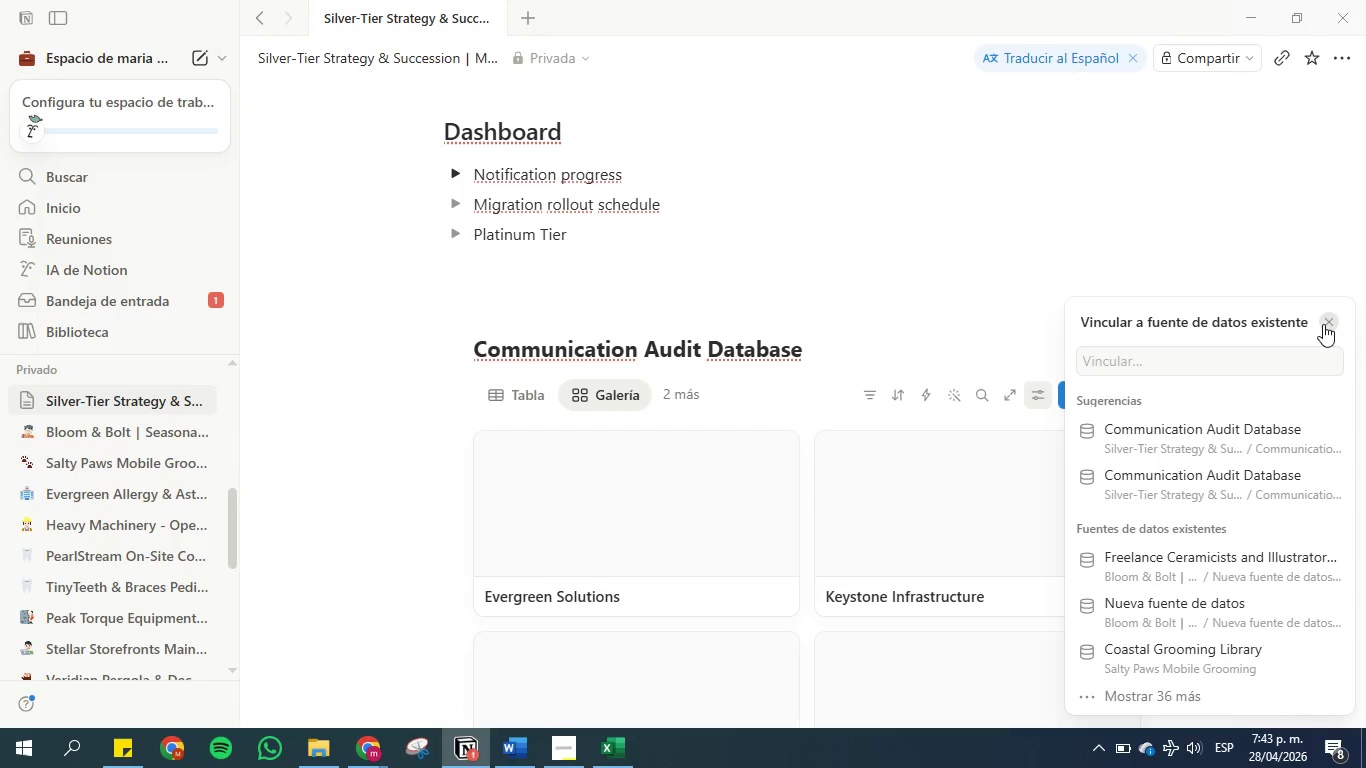 
left_click([1324, 324])
 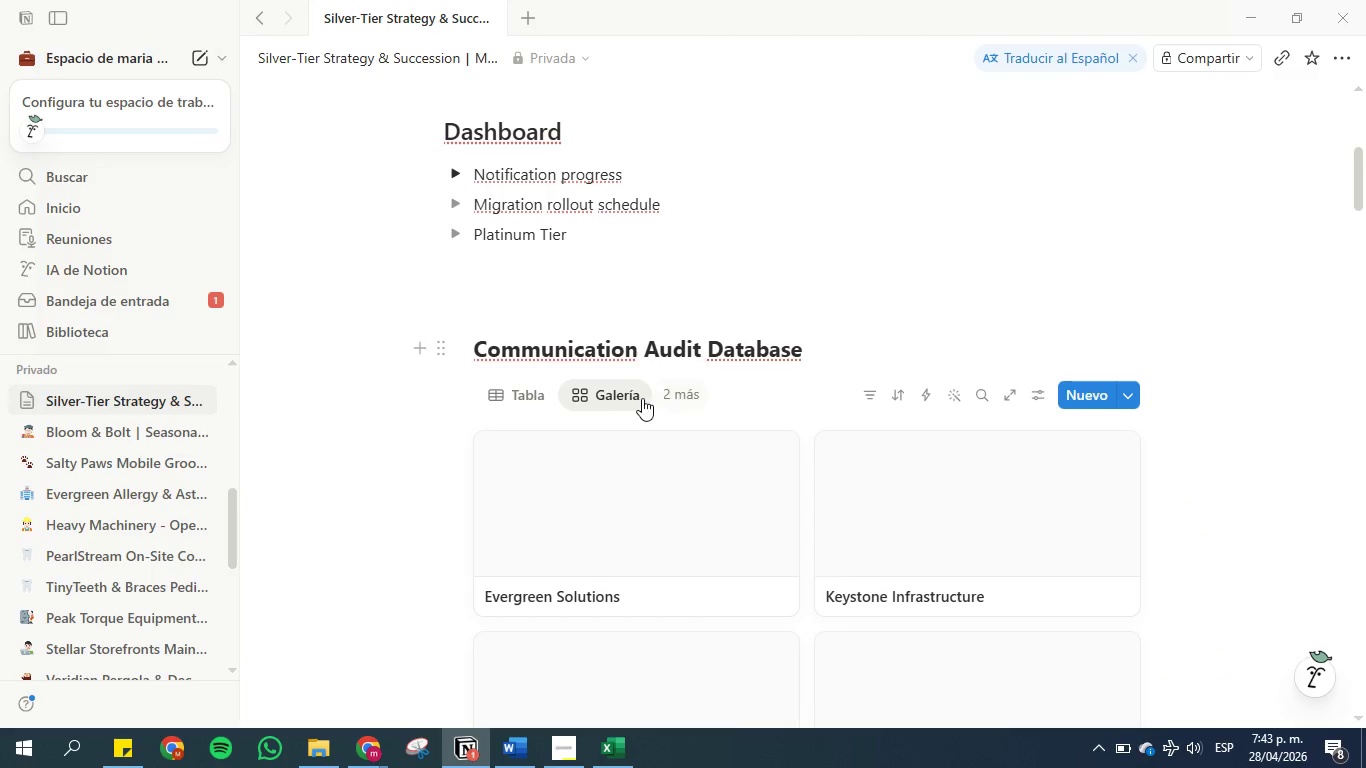 
left_click([609, 399])
 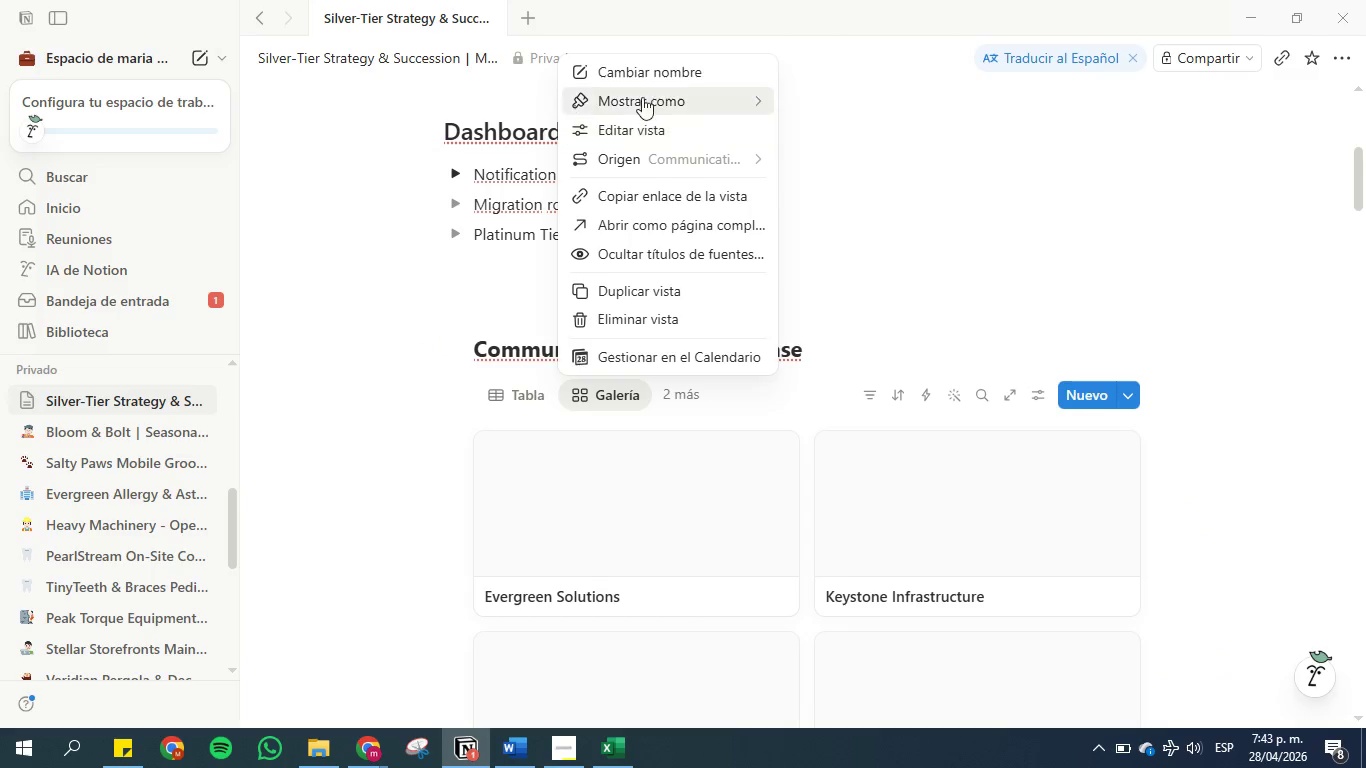 
left_click([645, 68])
 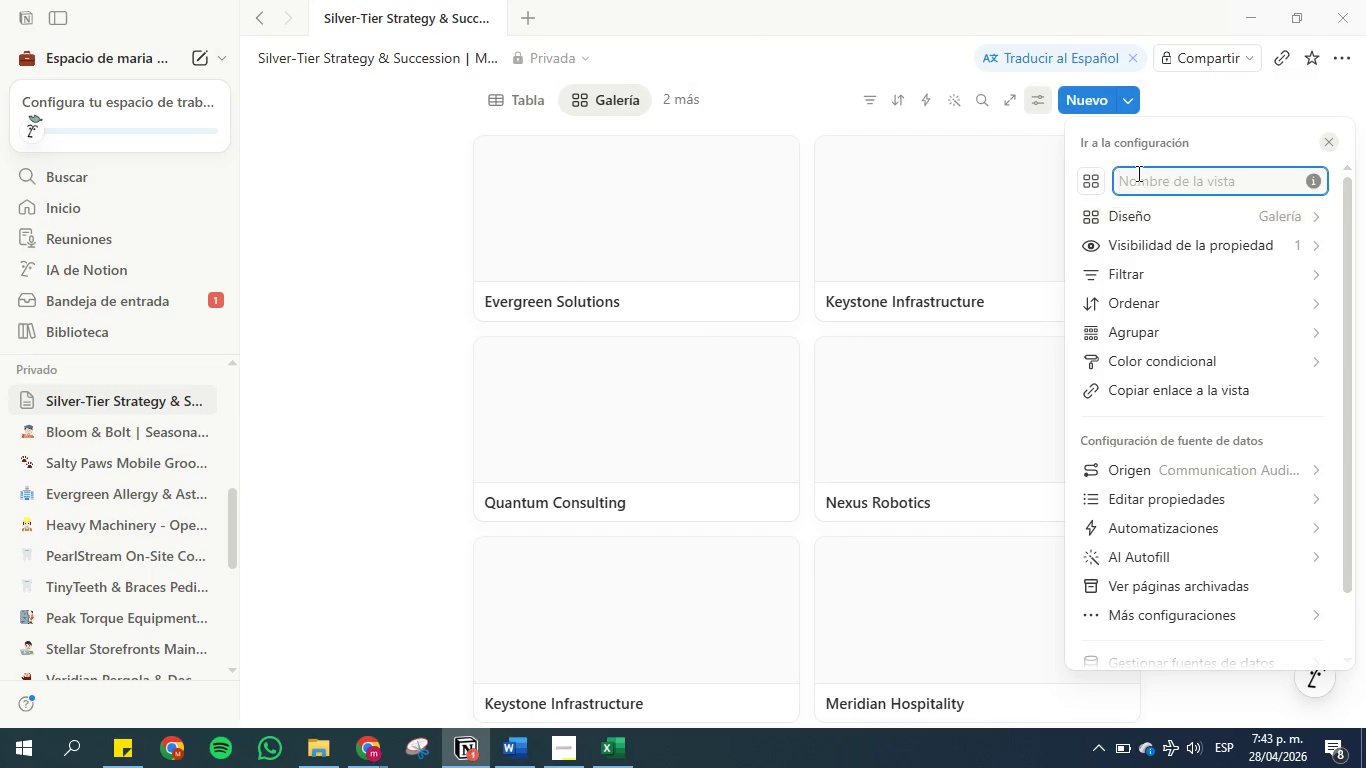 
left_click([1137, 173])
 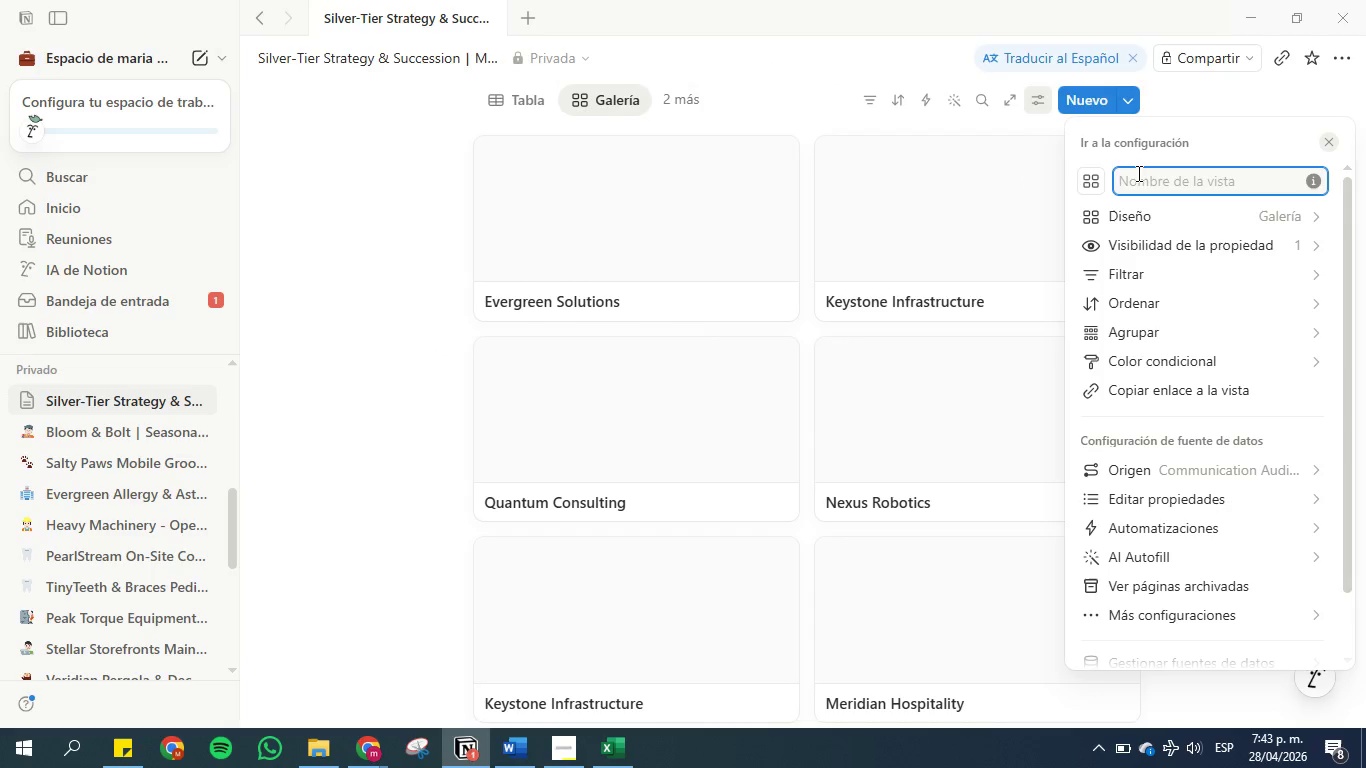 
key(Control+V)
 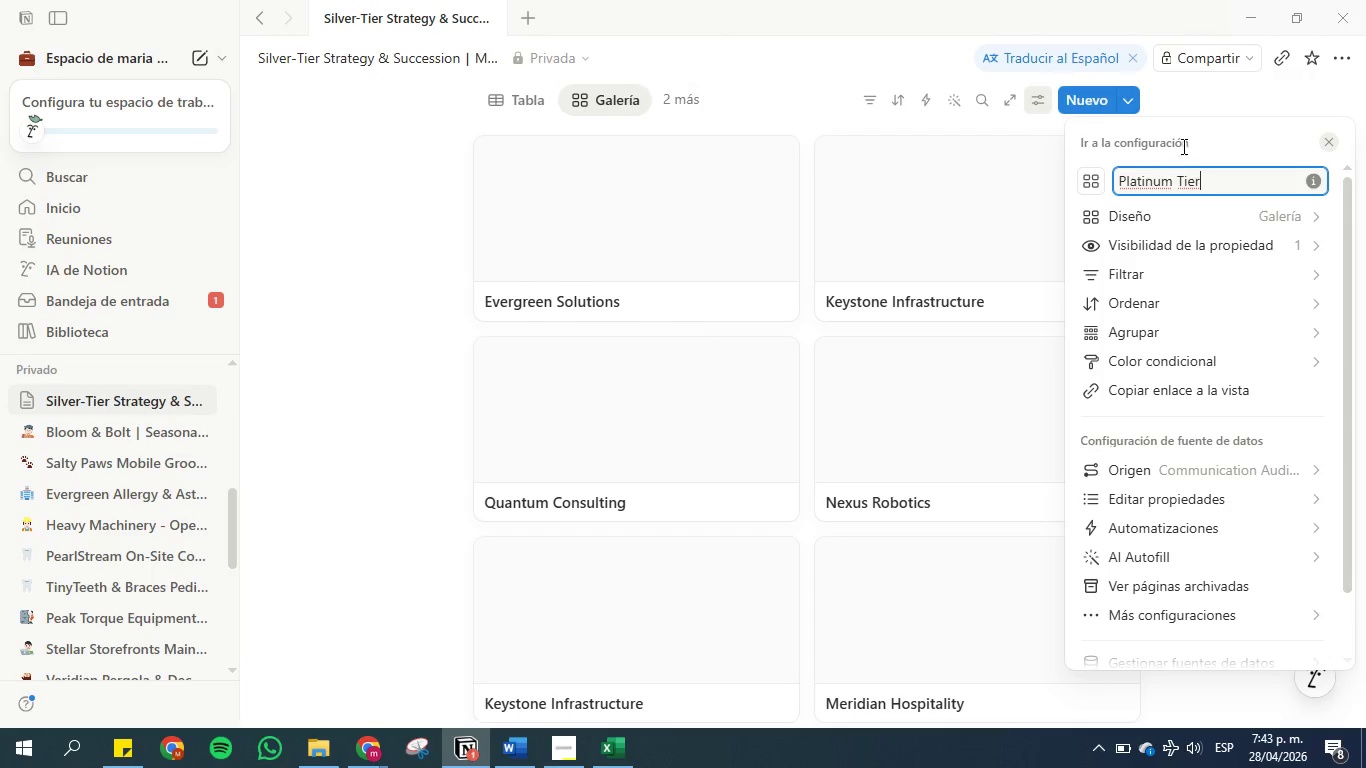 
mouse_move([1201, 224])
 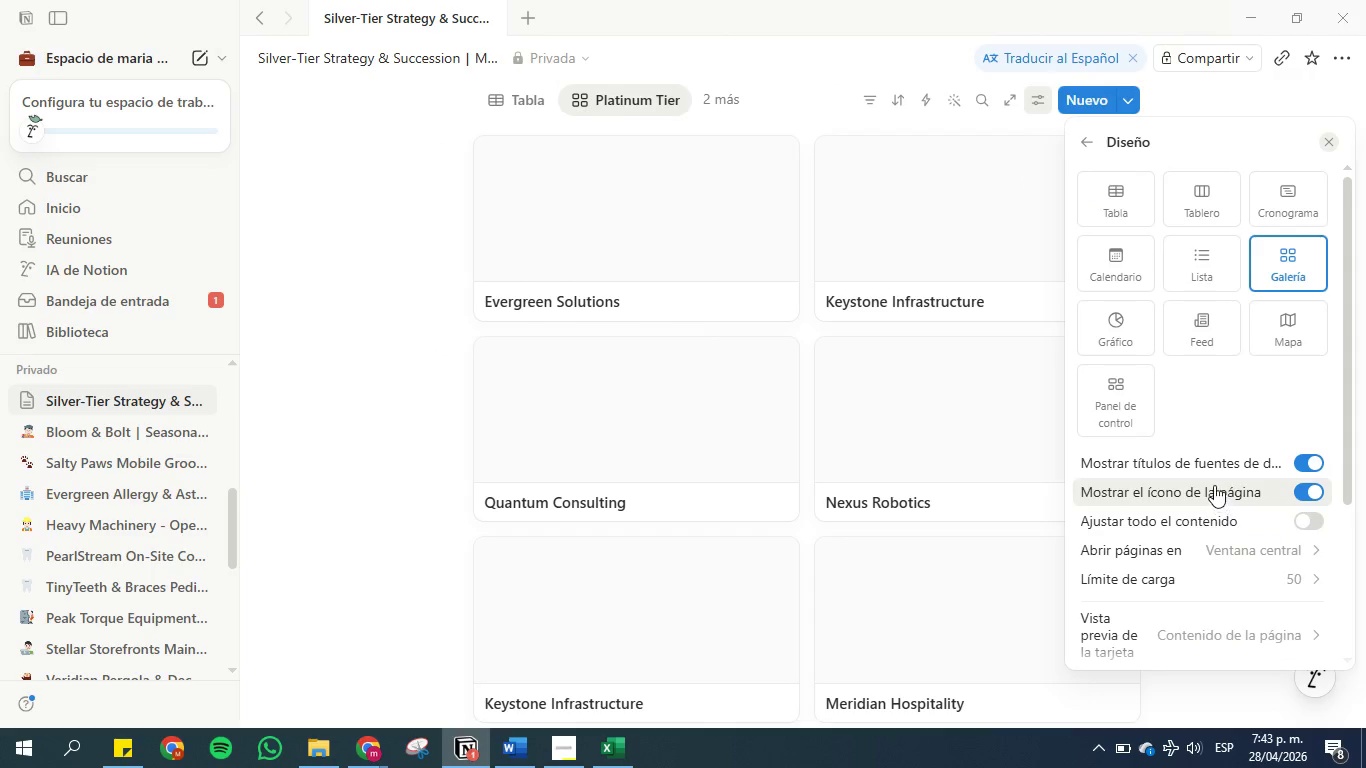 
scroll: coordinate [1213, 478], scroll_direction: down, amount: 2.0
 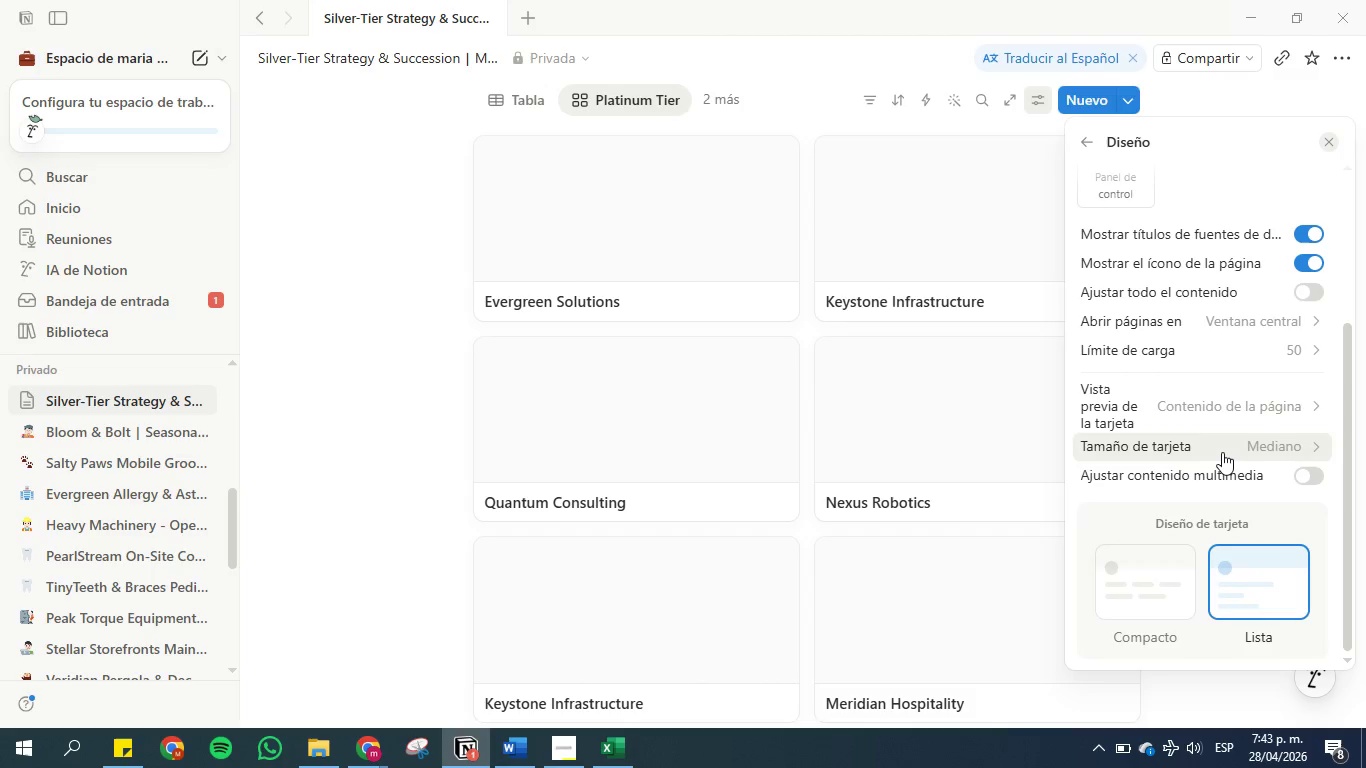 
left_click([1222, 452])
 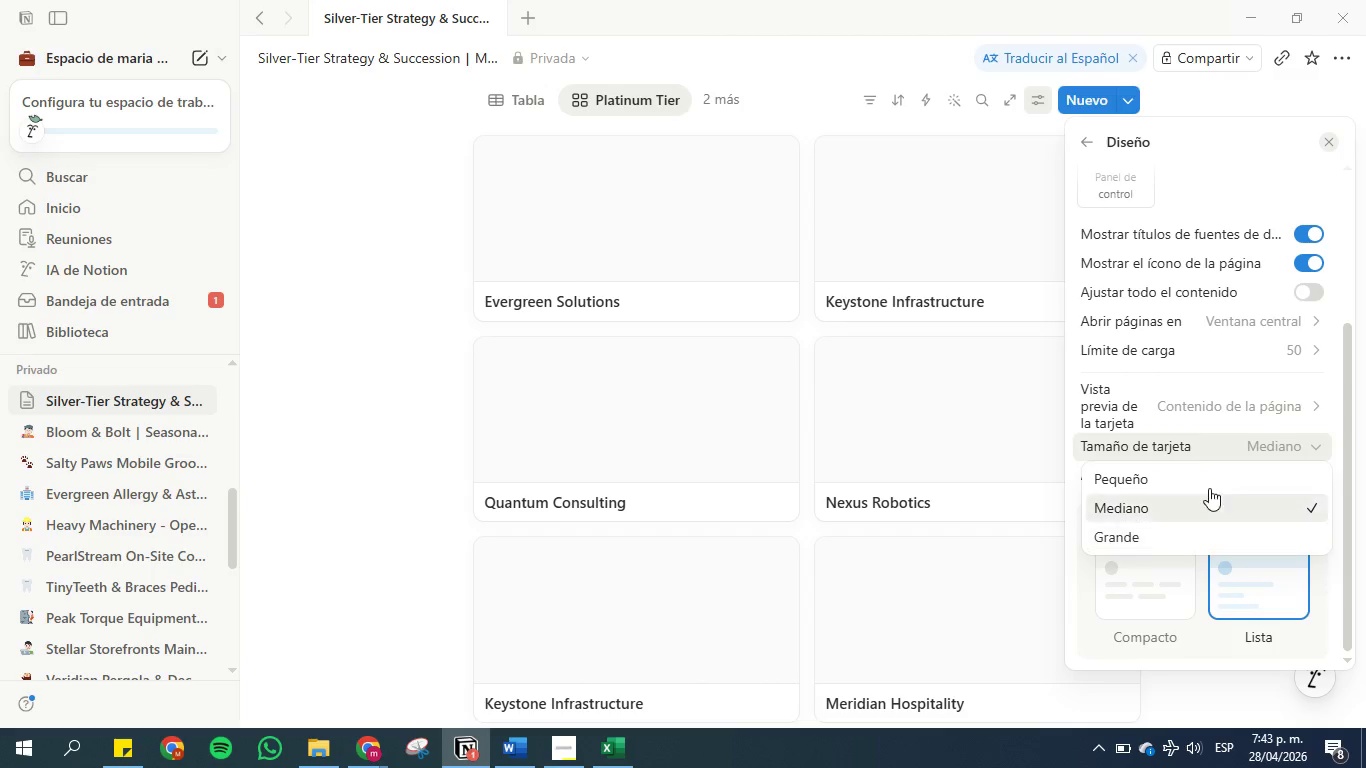 
left_click([1209, 476])
 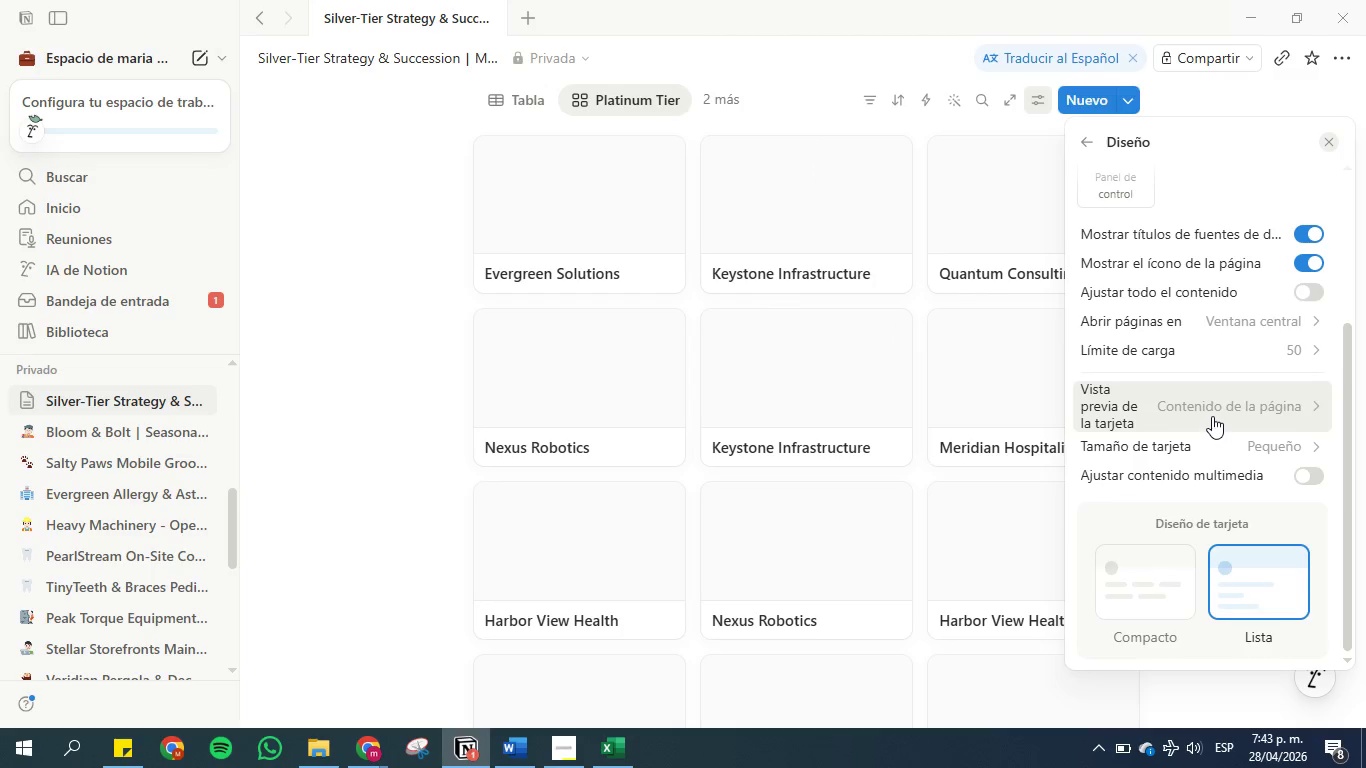 
left_click([1212, 415])
 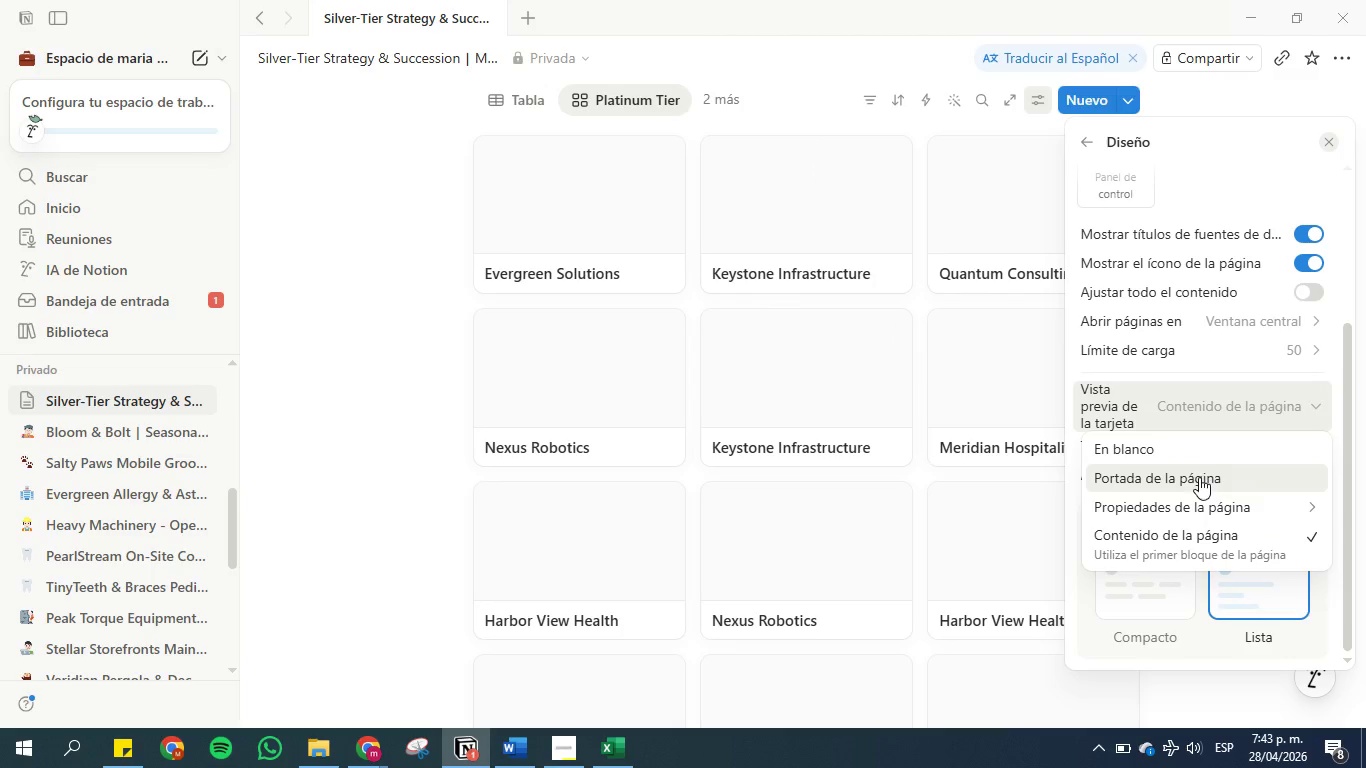 
left_click([1195, 458])
 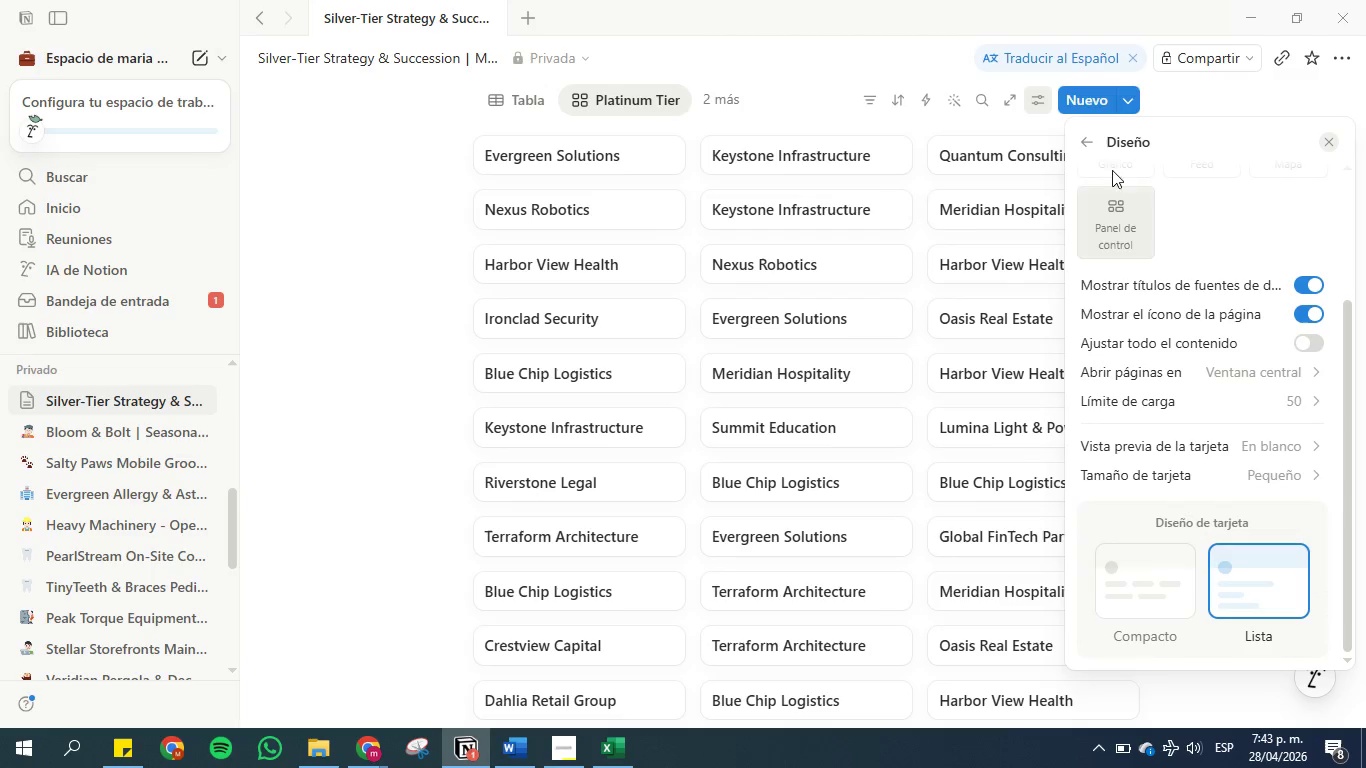 
left_click([1087, 146])
 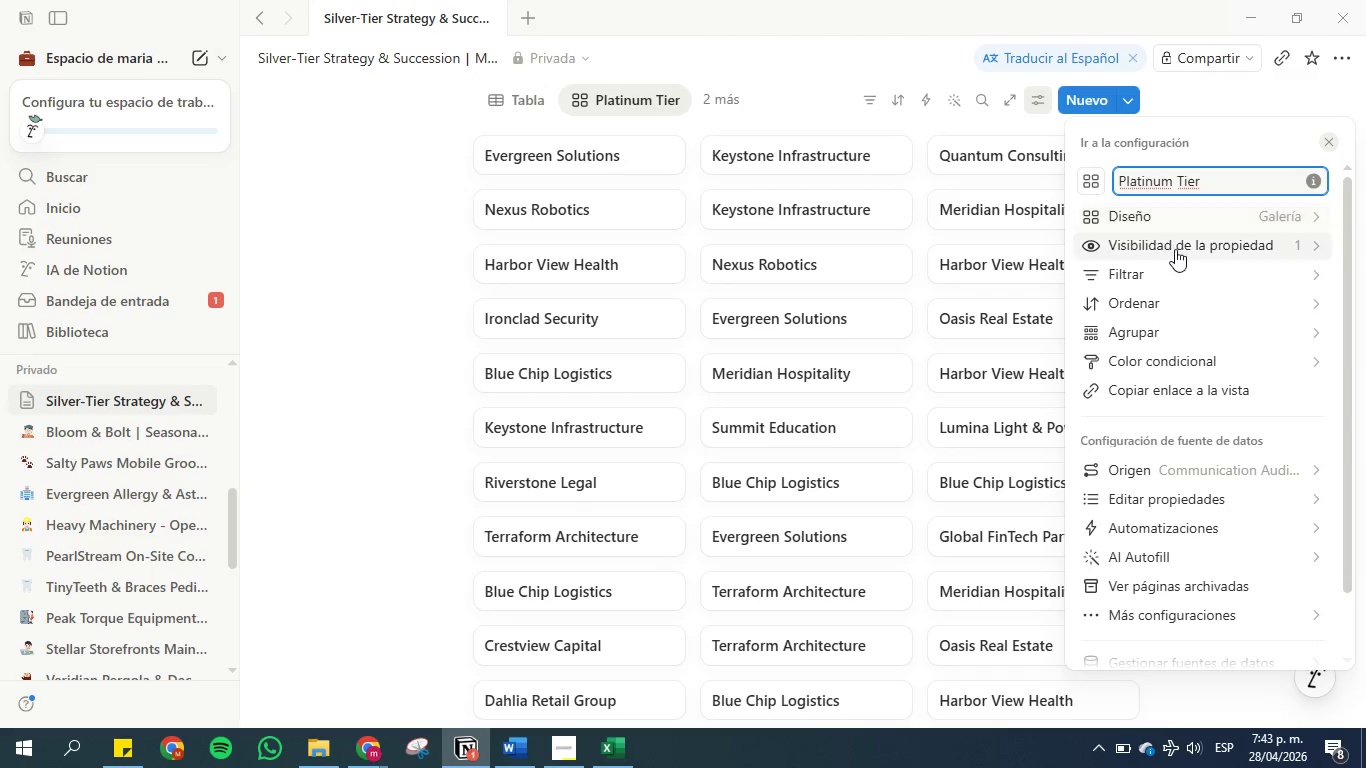 
left_click([1175, 249])
 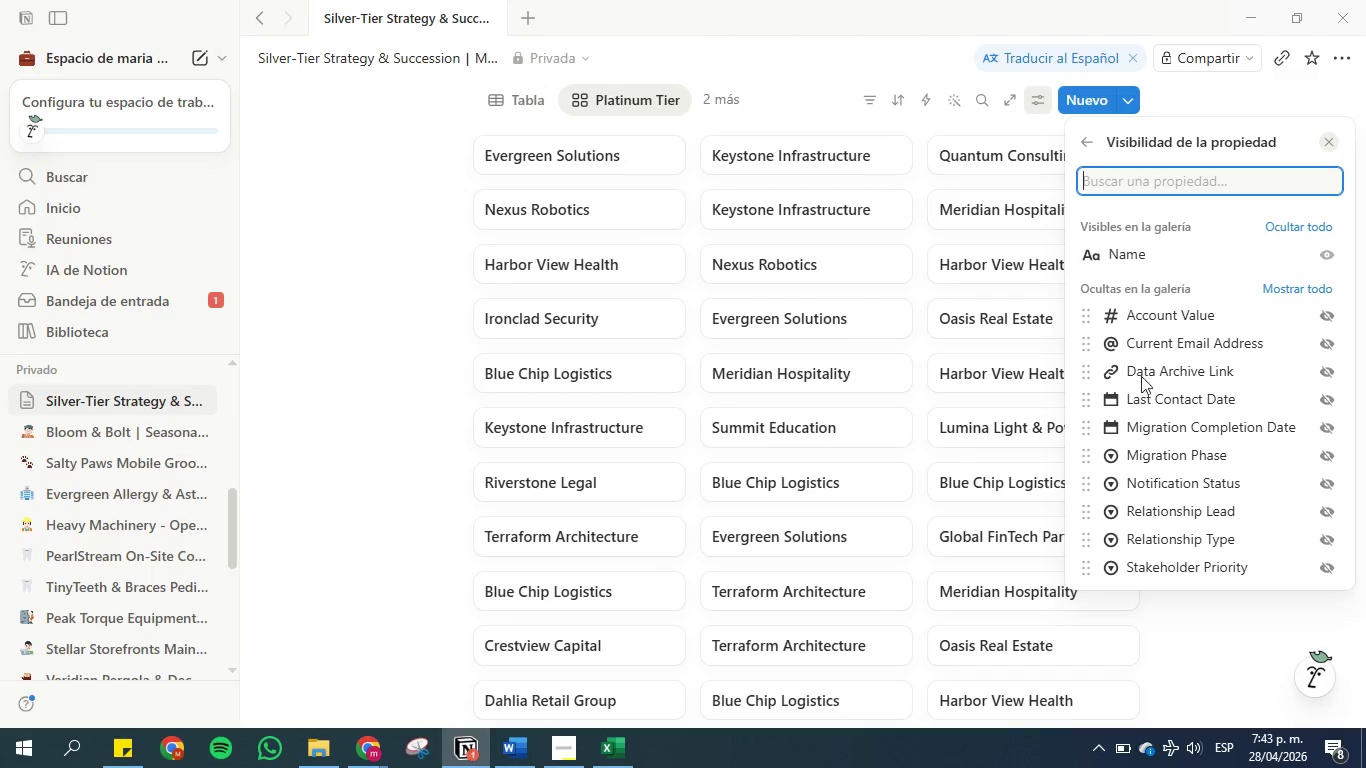 
wait(5.8)
 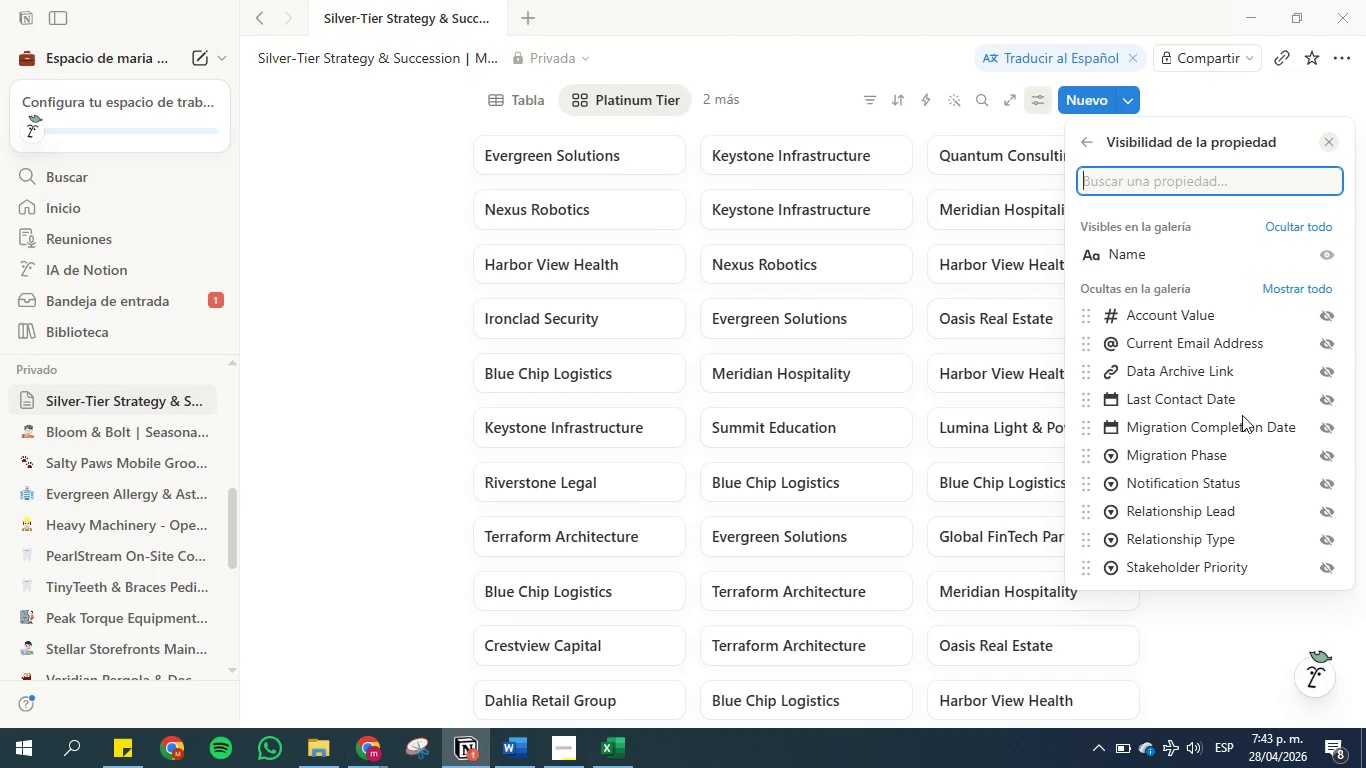 
left_click_drag(start_coordinate=[1083, 403], to_coordinate=[1076, 282])
 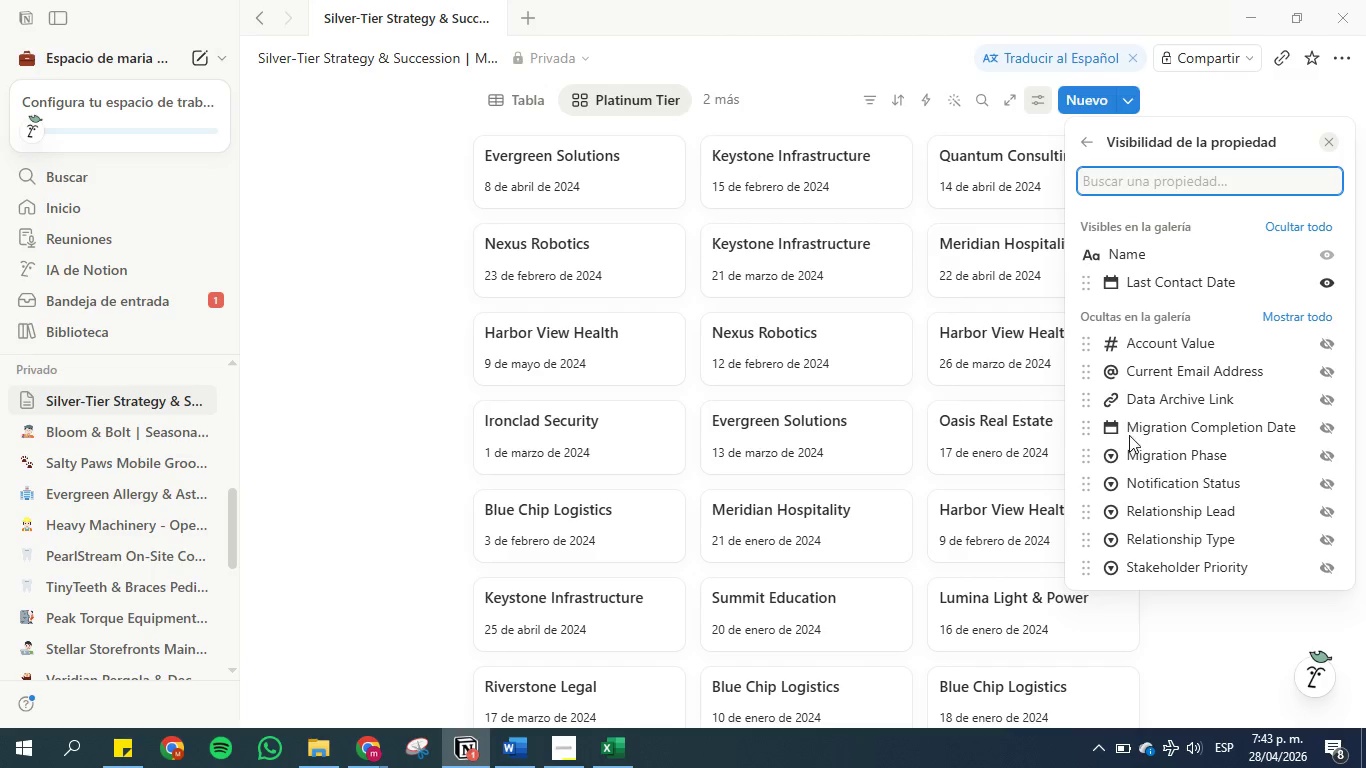 
left_click_drag(start_coordinate=[1087, 453], to_coordinate=[1082, 276])
 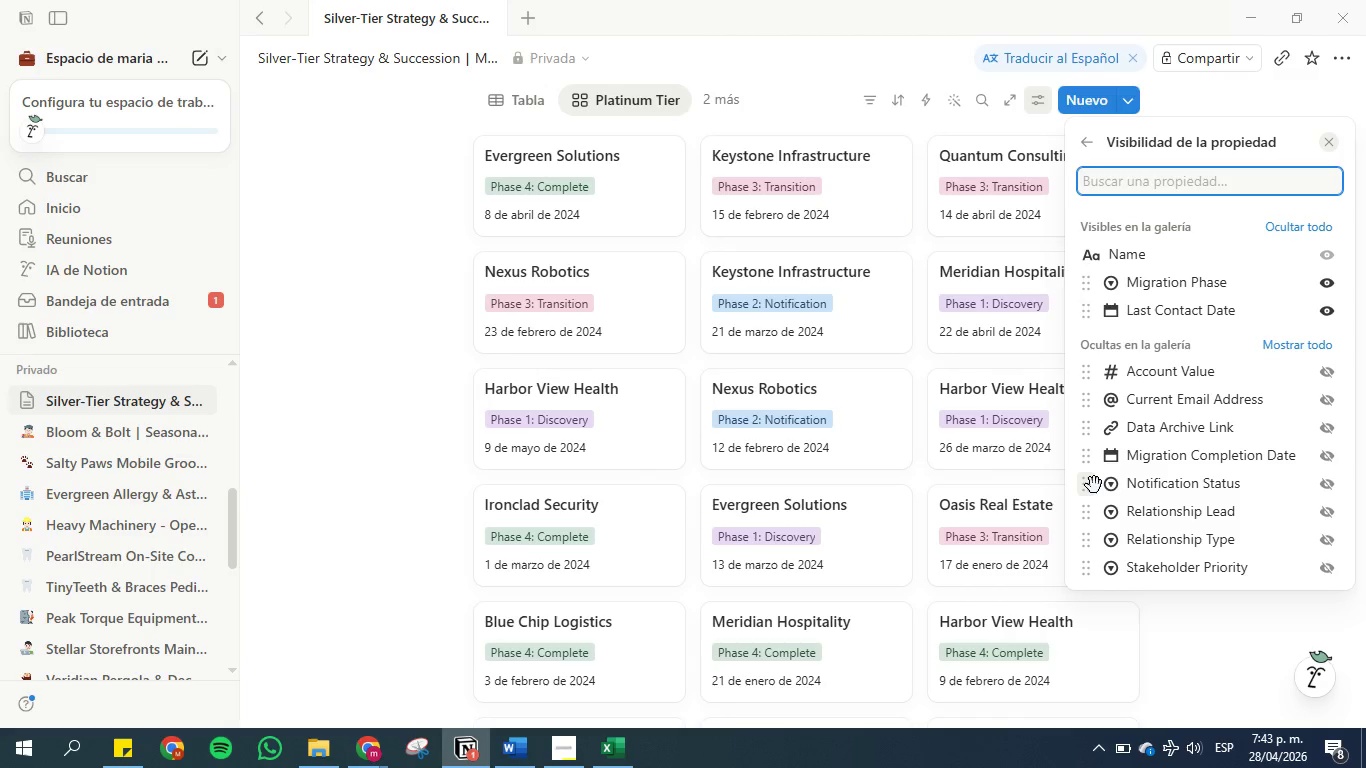 
left_click_drag(start_coordinate=[1094, 485], to_coordinate=[1092, 305])
 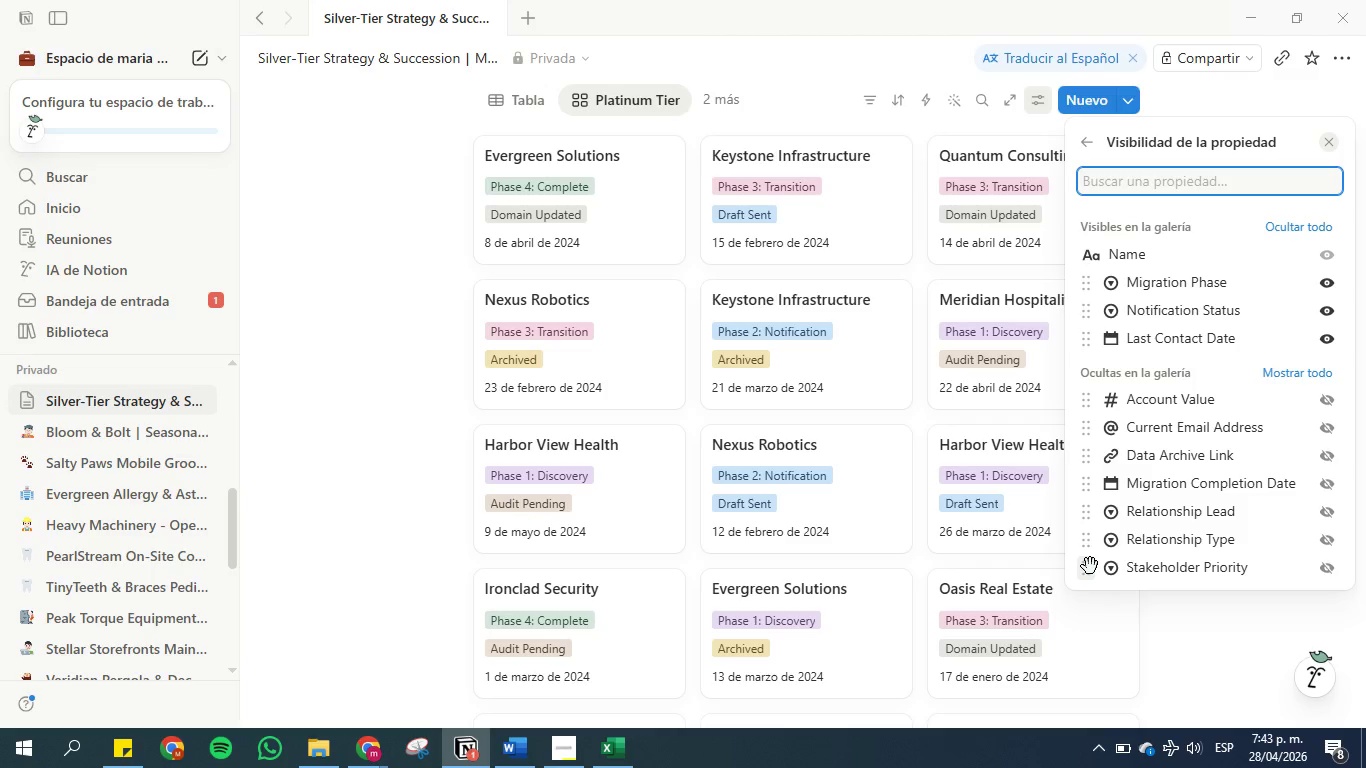 
wait(7.7)
 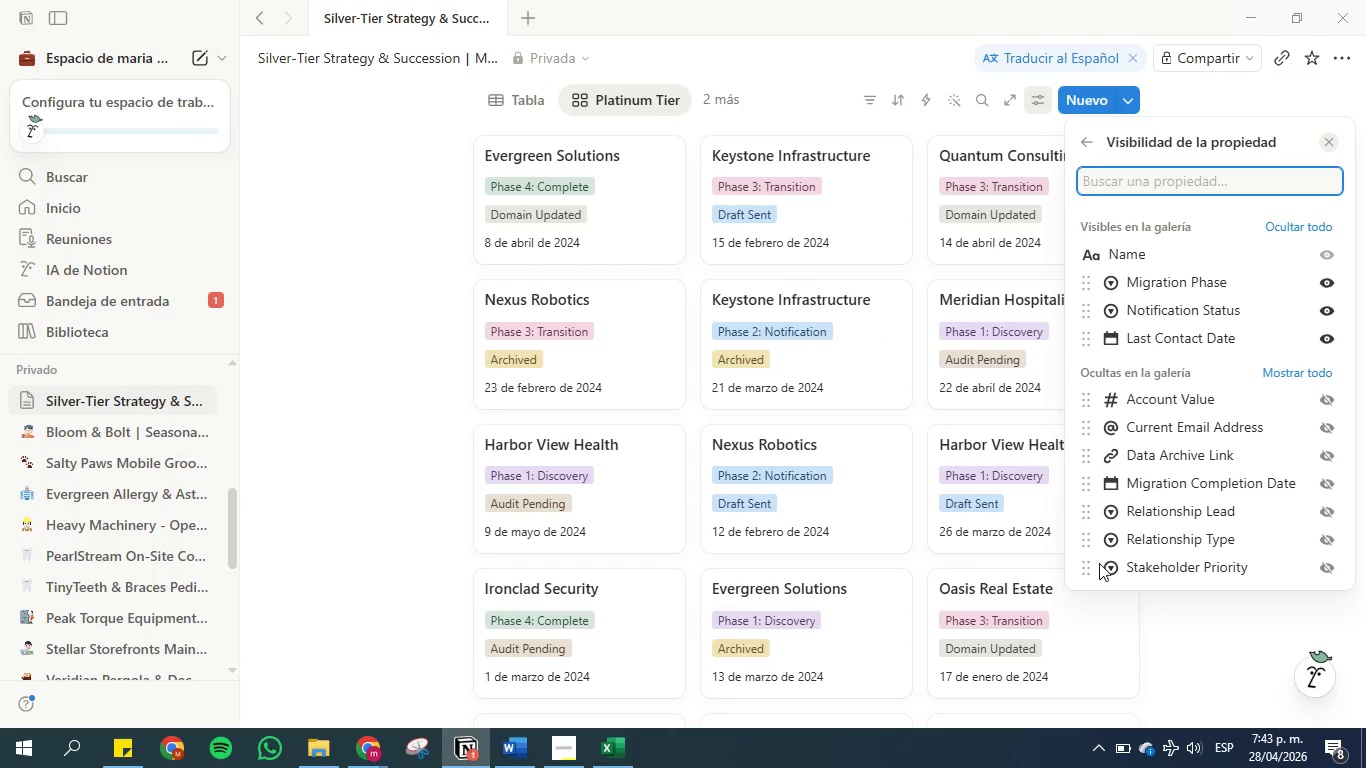 
left_click([372, 376])
 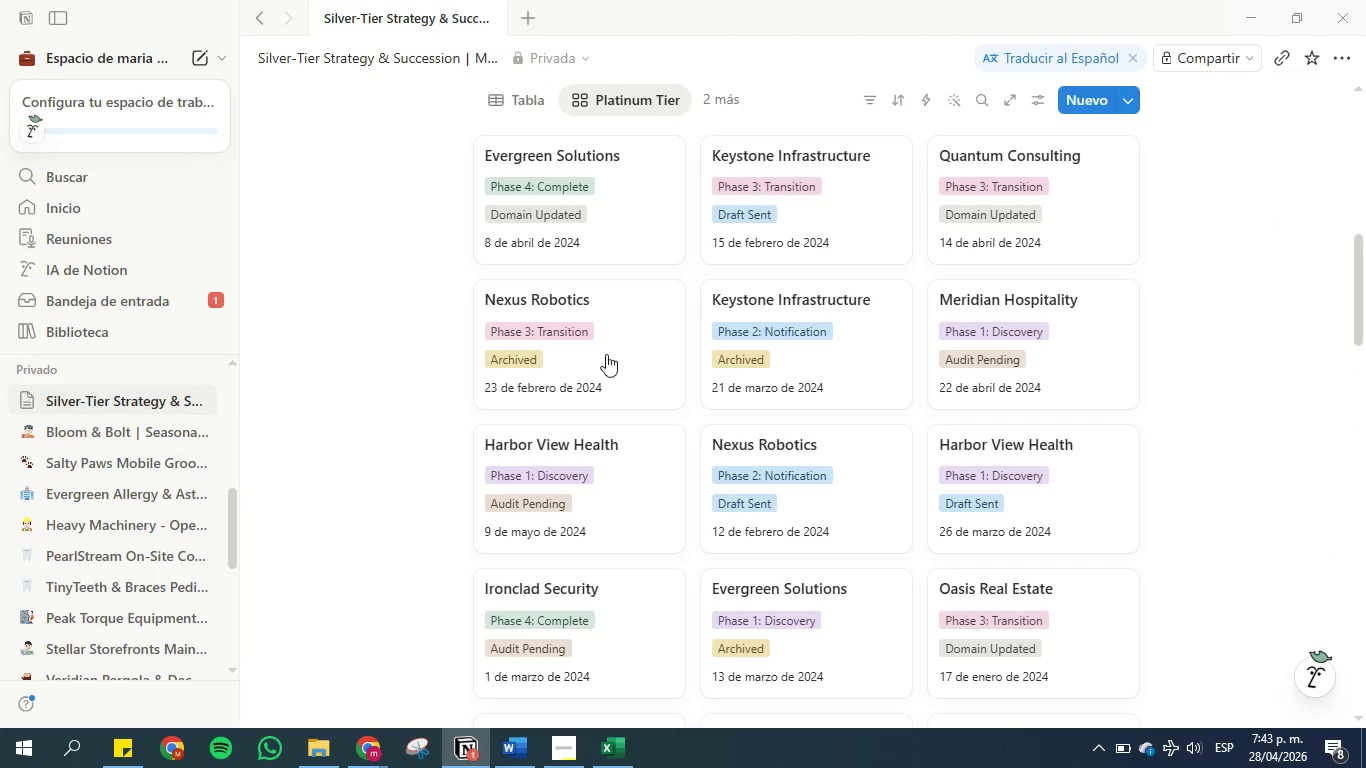 
scroll: coordinate [620, 354], scroll_direction: up, amount: 2.0
 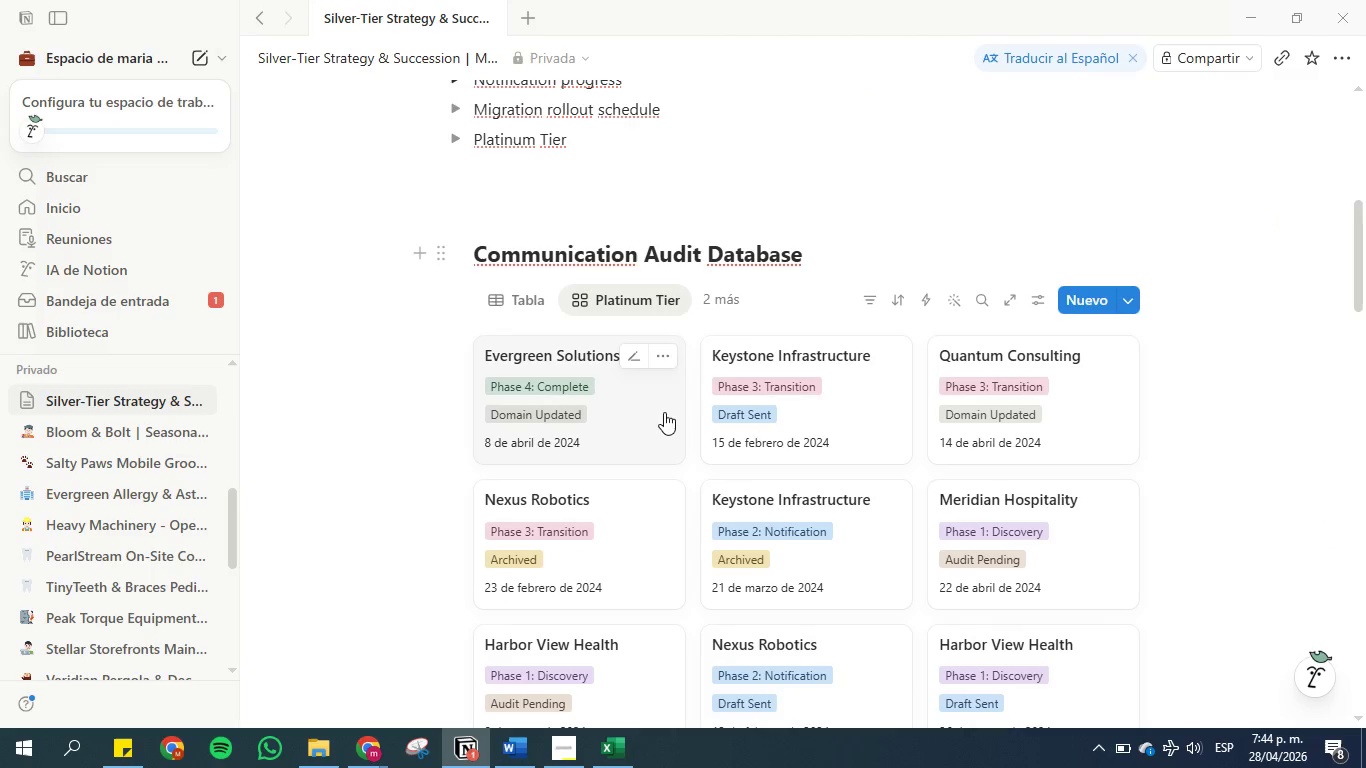 
scroll: coordinate [651, 406], scroll_direction: down, amount: 1.0
 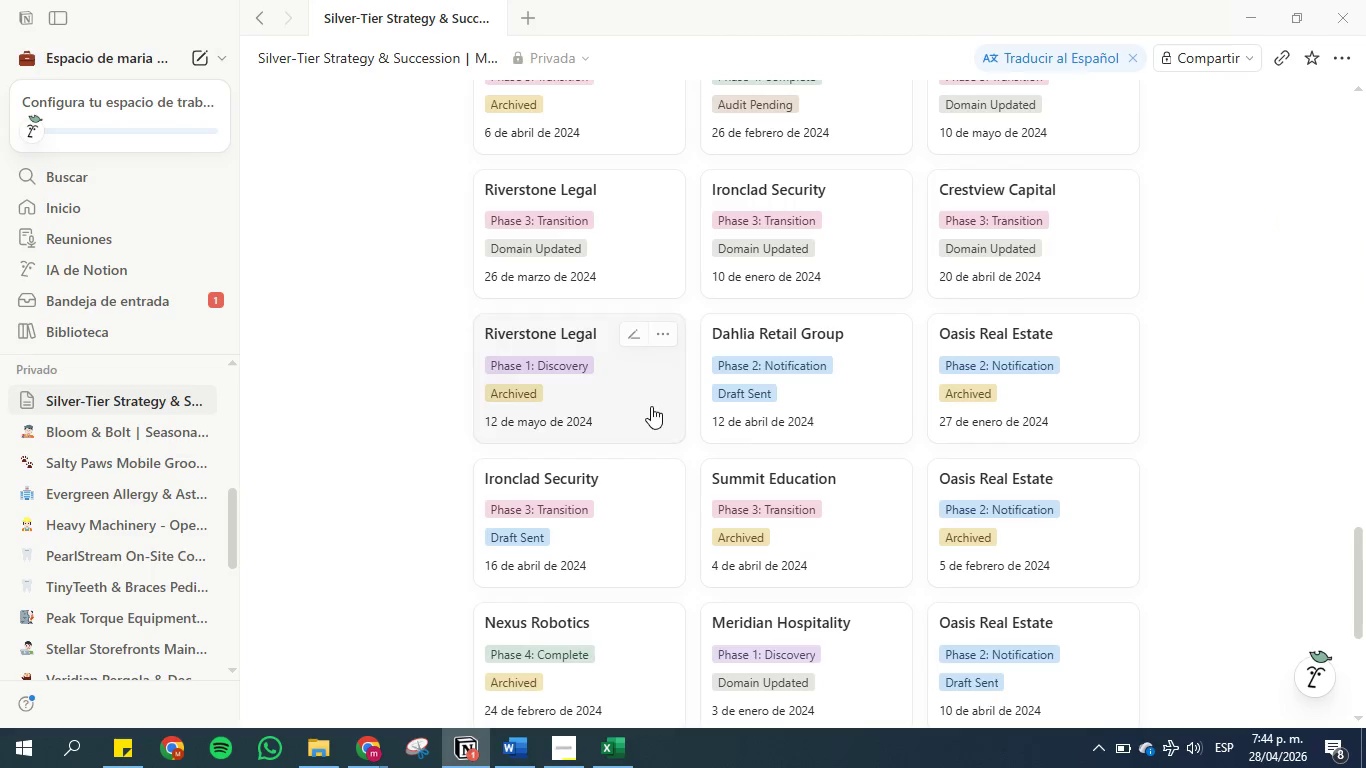 
scroll: coordinate [651, 406], scroll_direction: up, amount: 29.0
 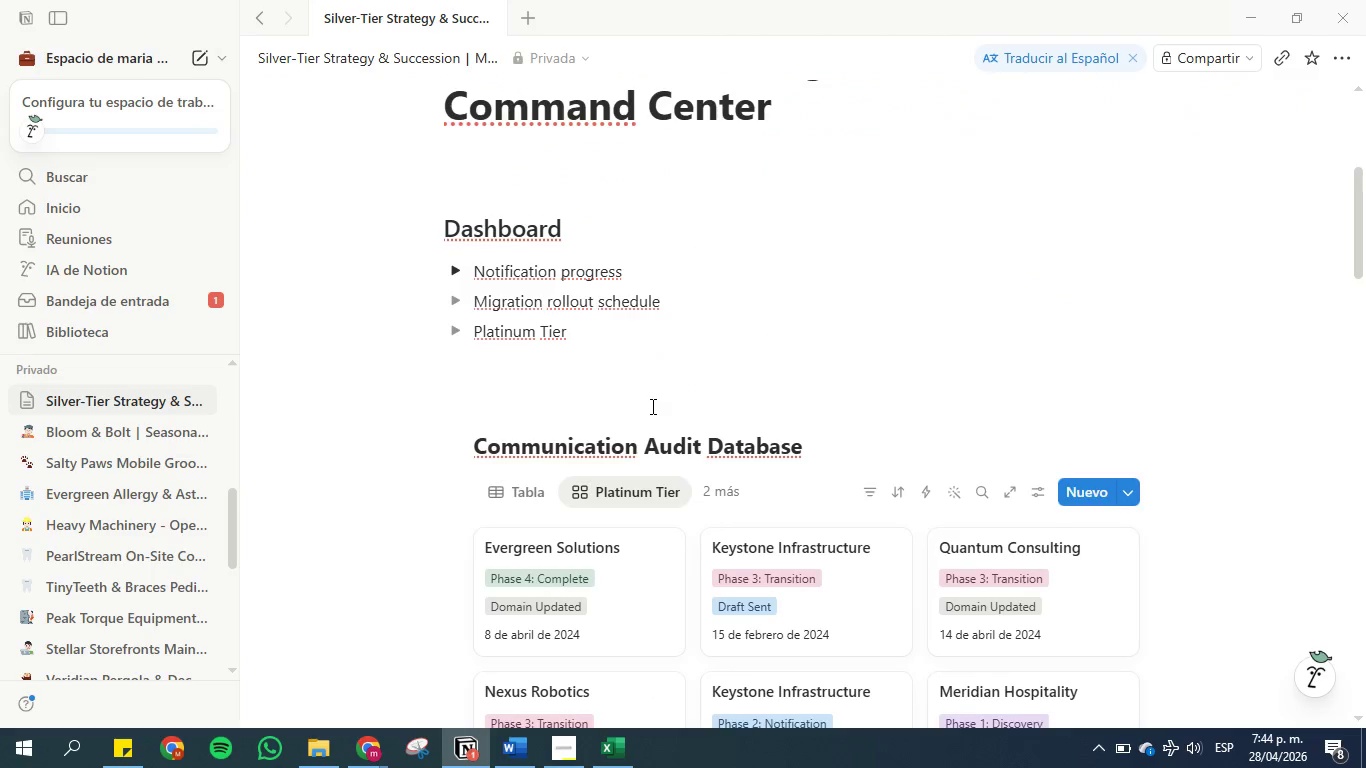 
scroll: coordinate [651, 406], scroll_direction: down, amount: 1.0
 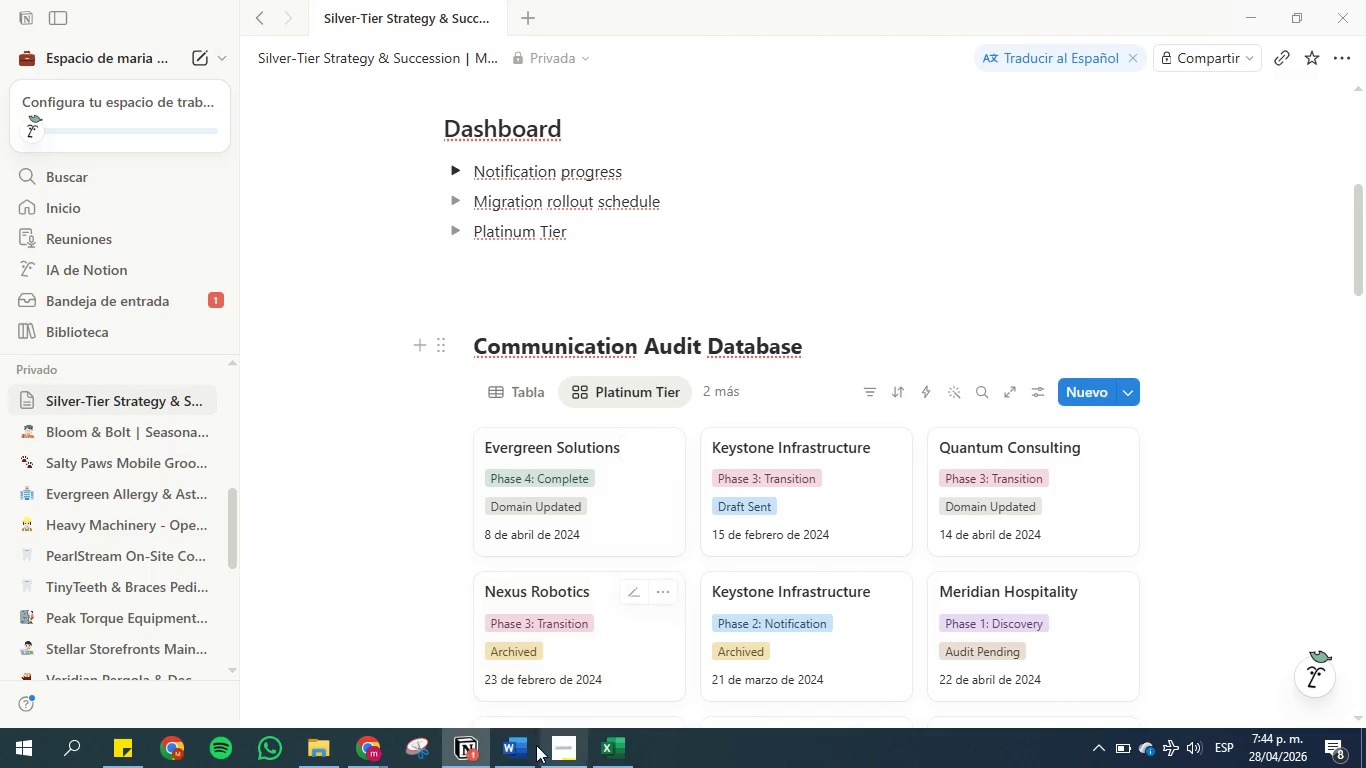 
left_click([519, 751])
 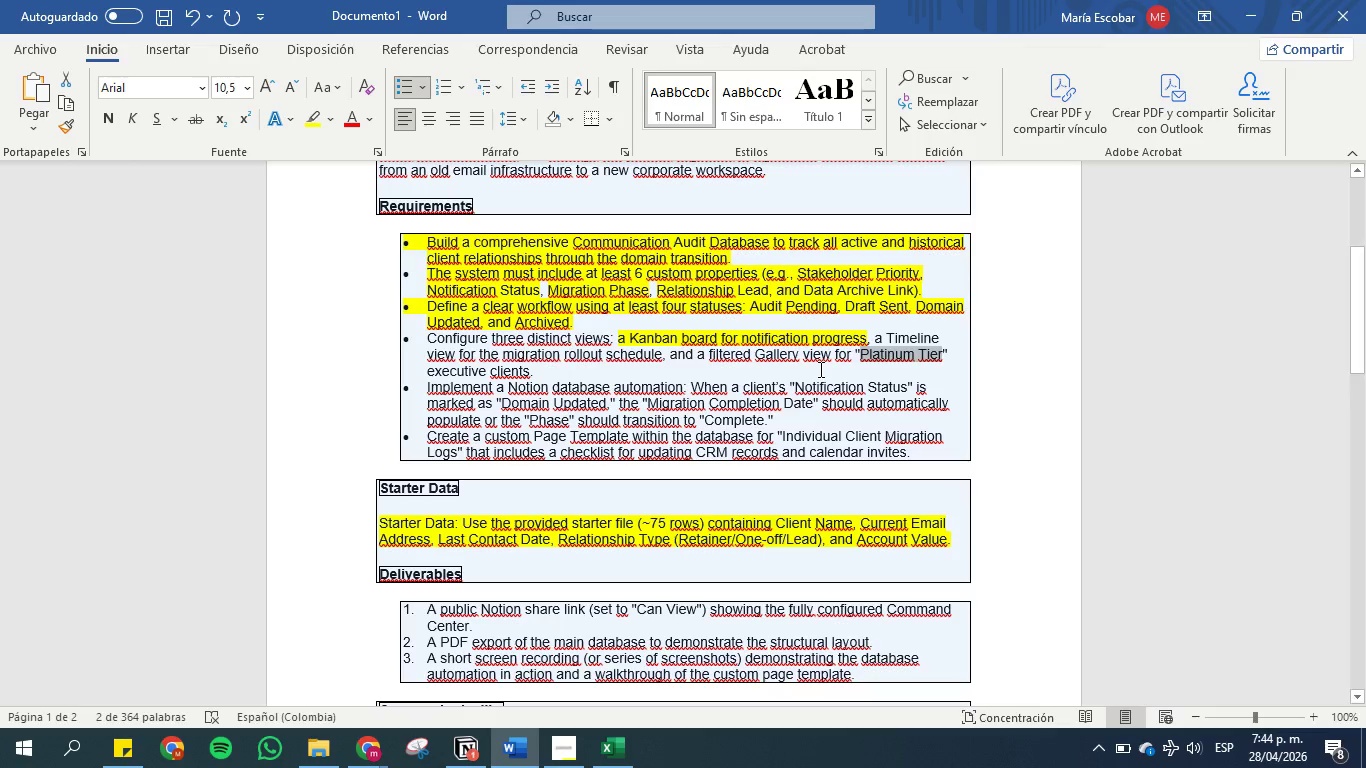 
wait(21.42)
 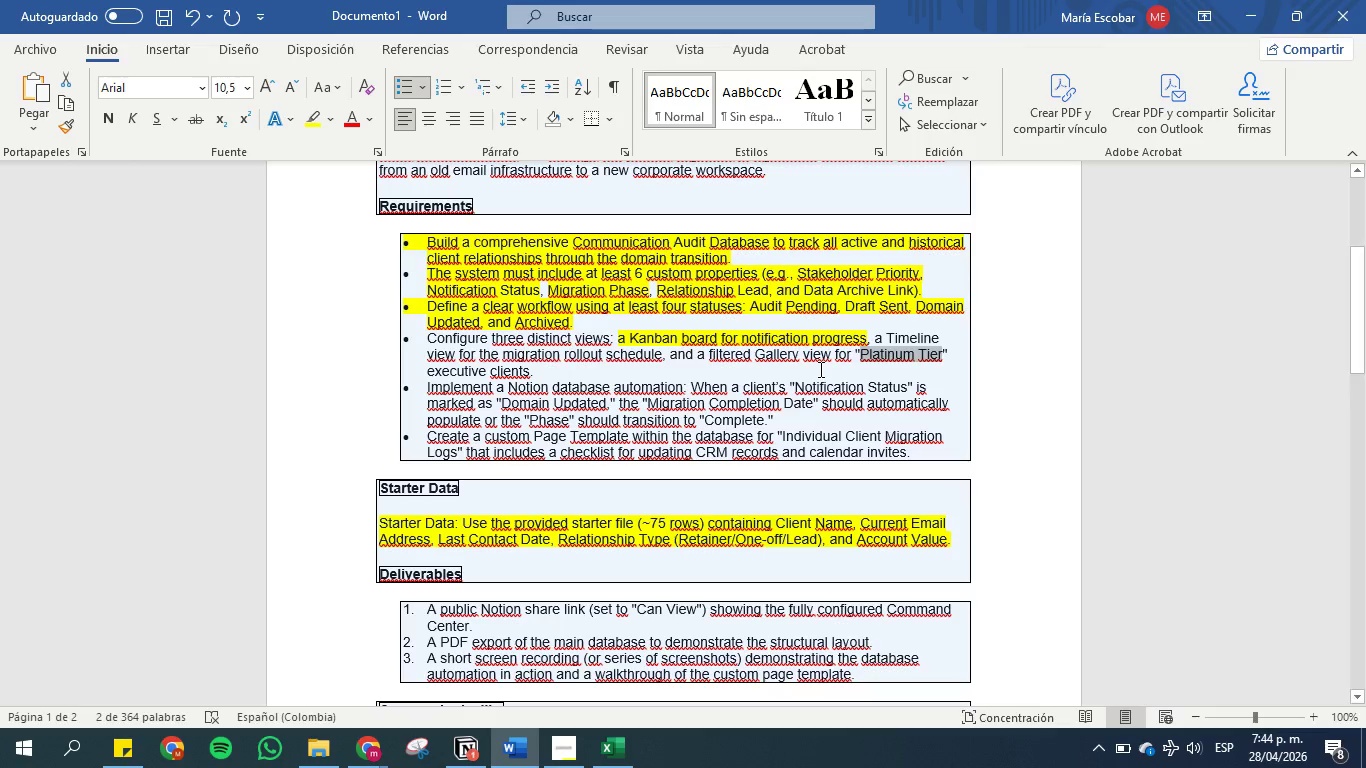 
left_click([584, 396])
 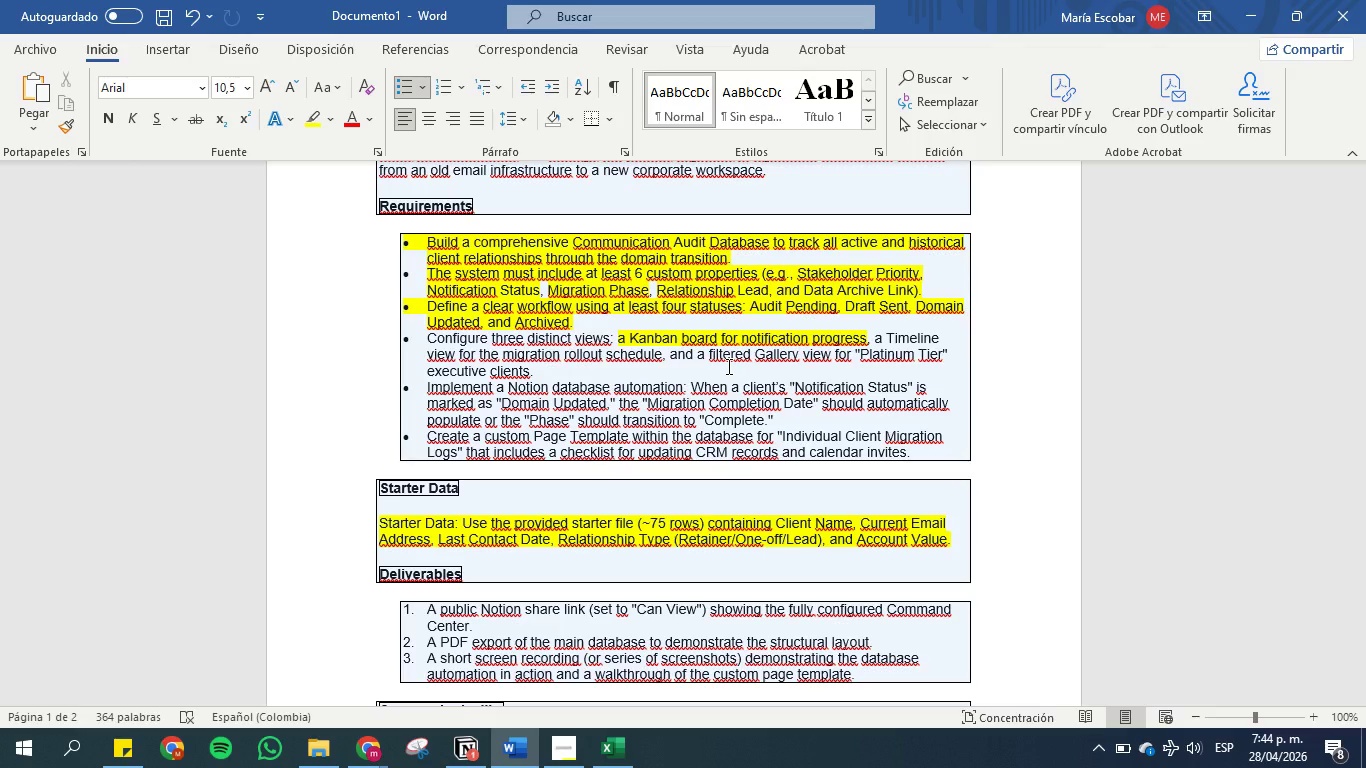 
wait(28.59)
 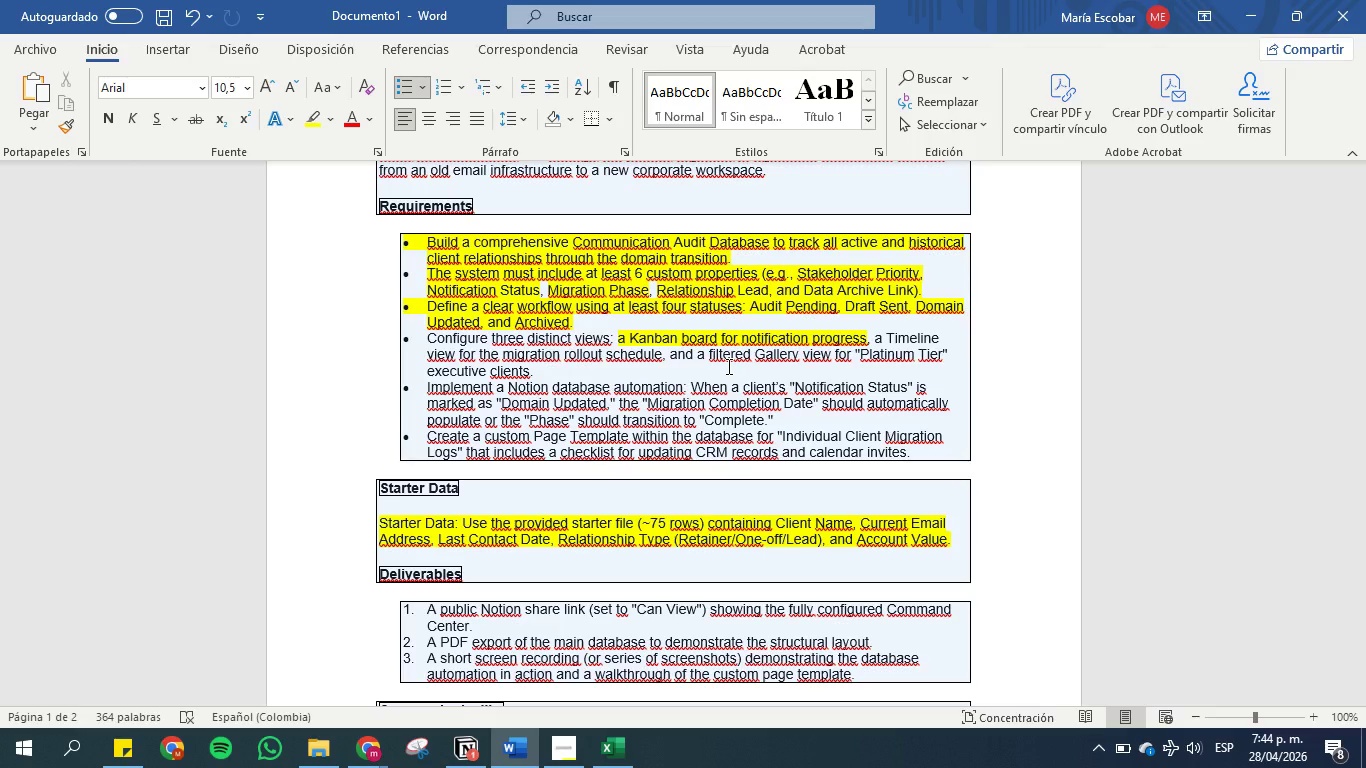 
left_click_drag(start_coordinate=[783, 438], to_coordinate=[455, 462])
 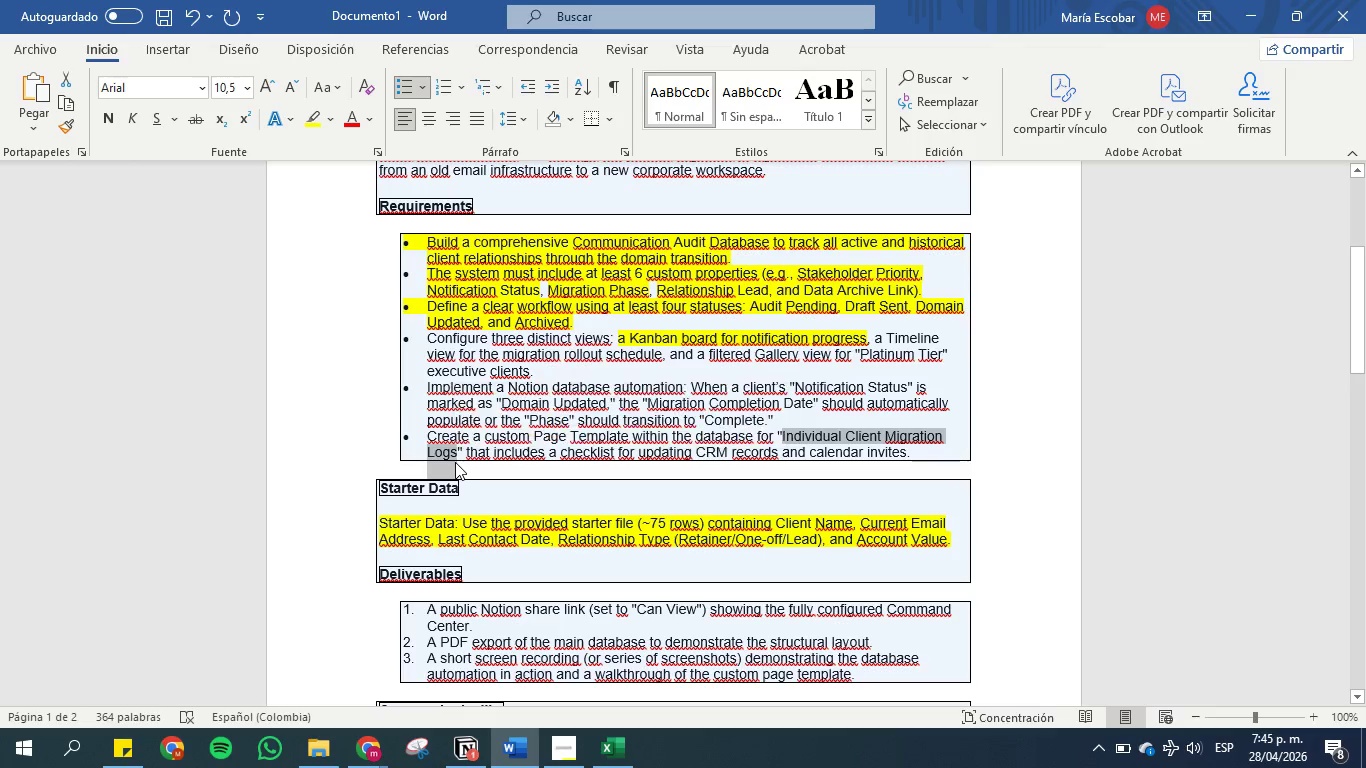 
key(Control+C)
 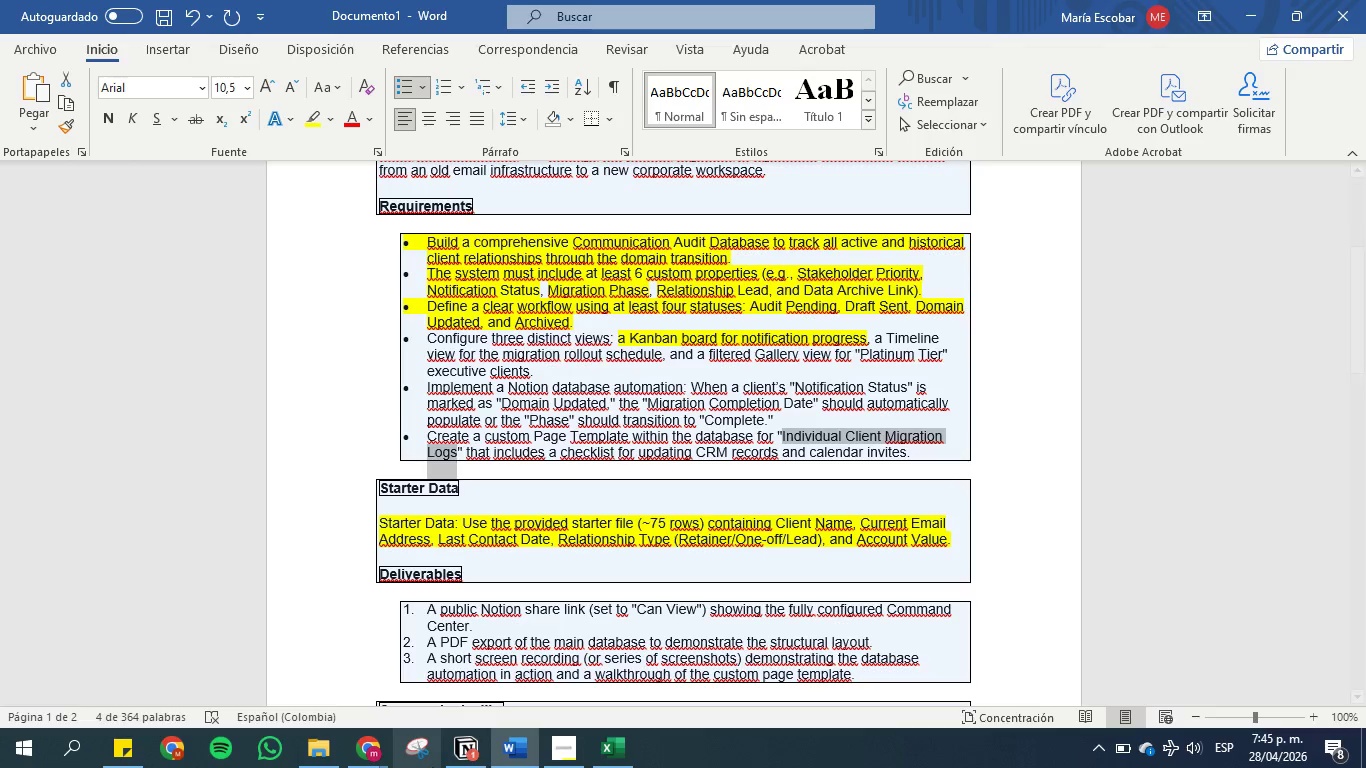 
left_click([473, 747])
 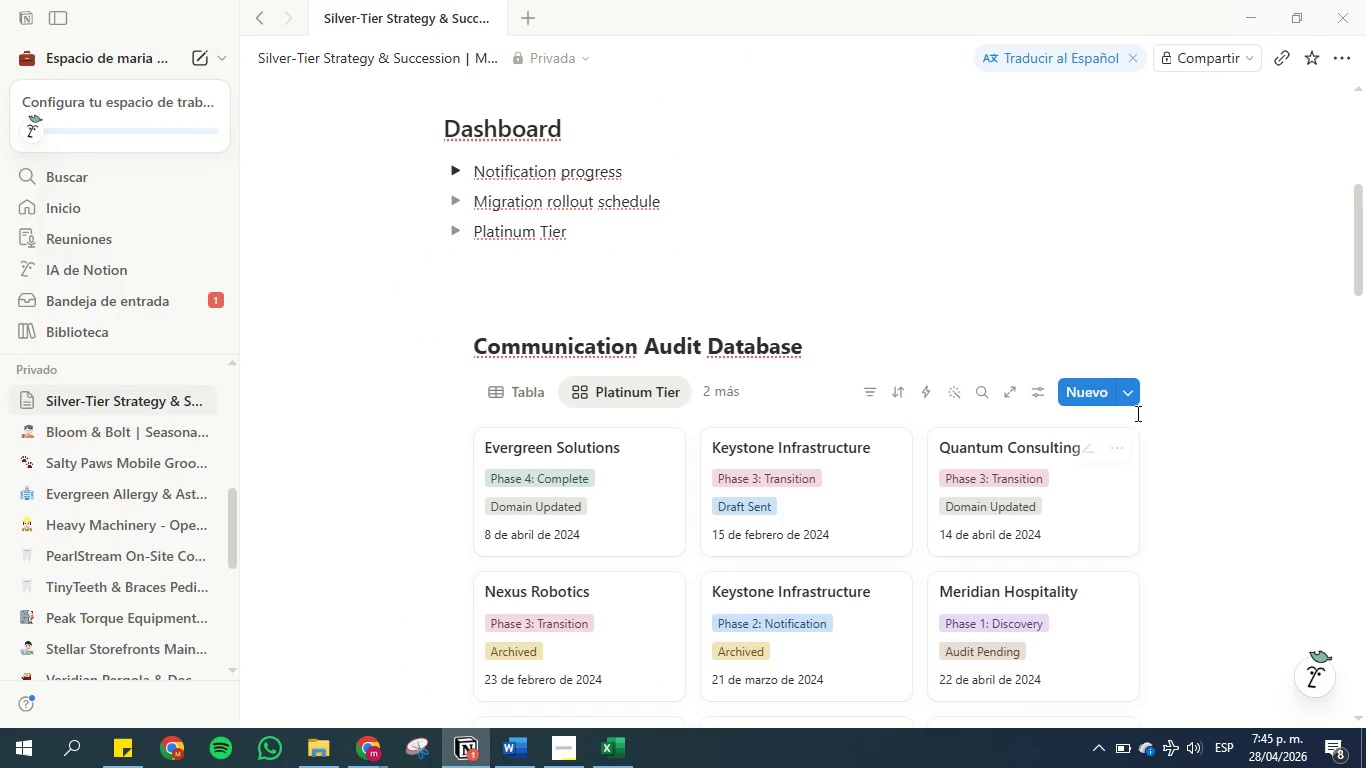 
left_click([1133, 396])
 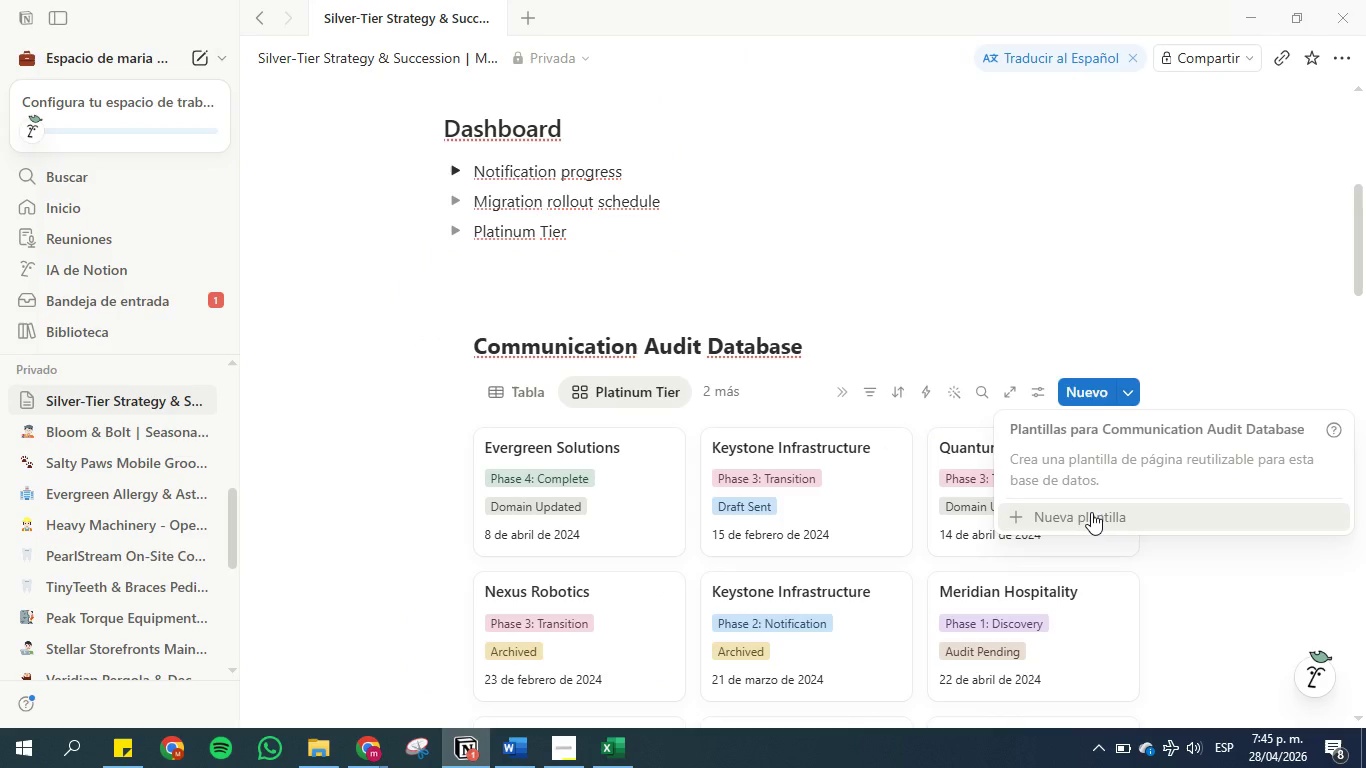 
left_click([1091, 512])
 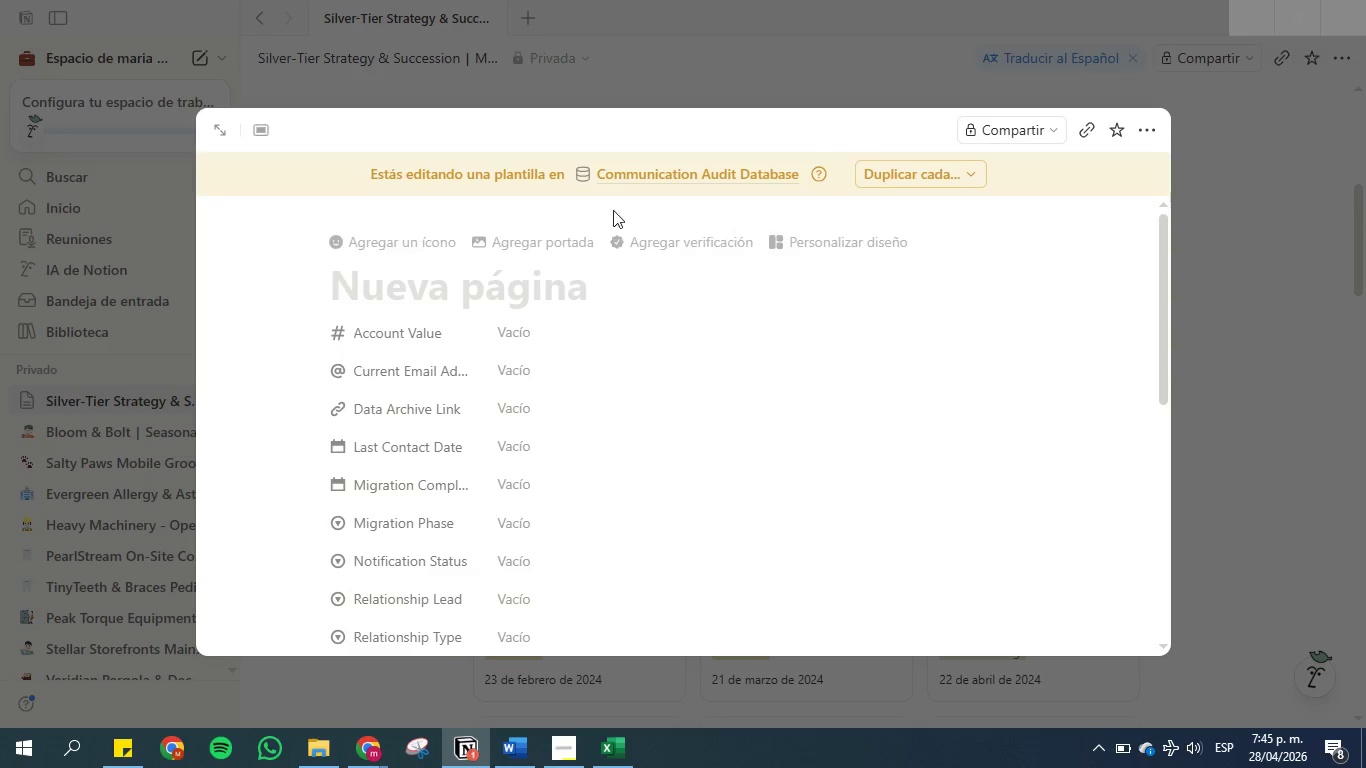 
left_click([461, 290])
 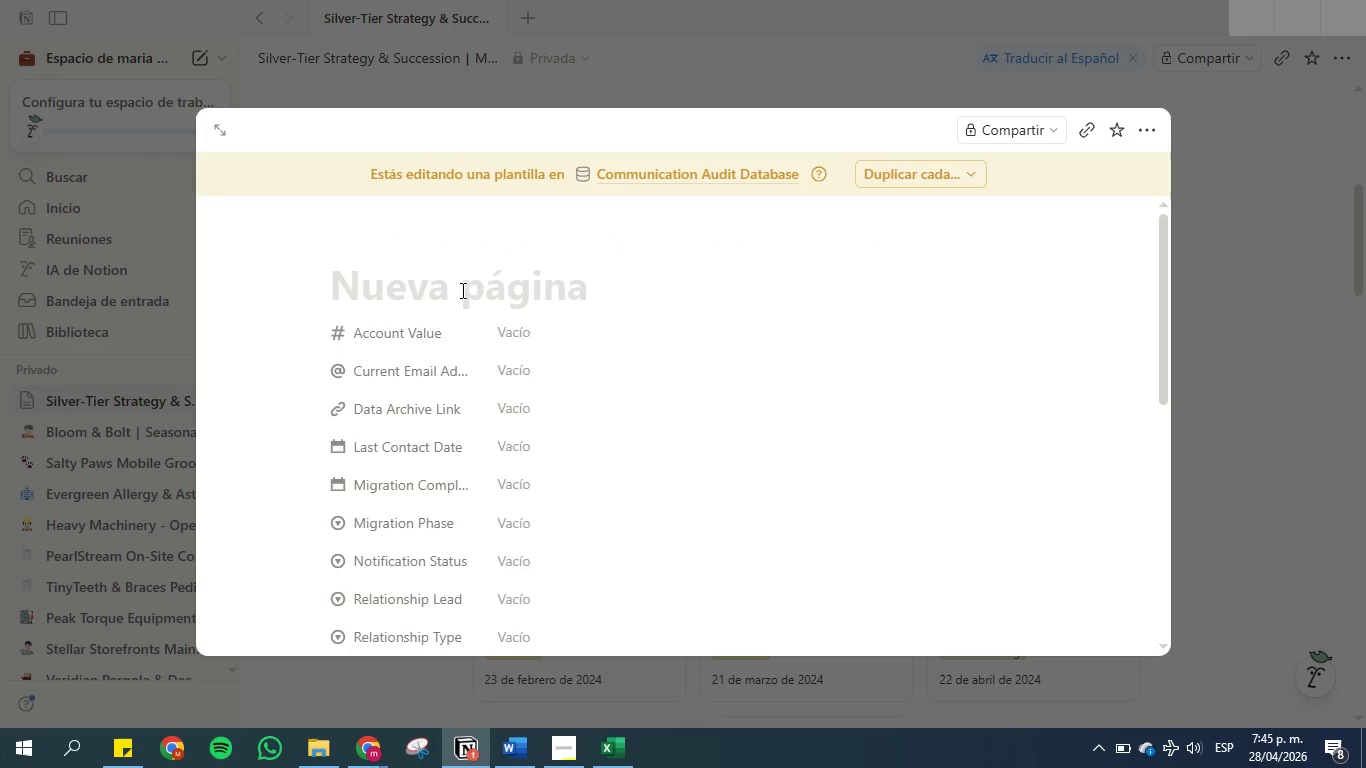 
key(Control+V)
 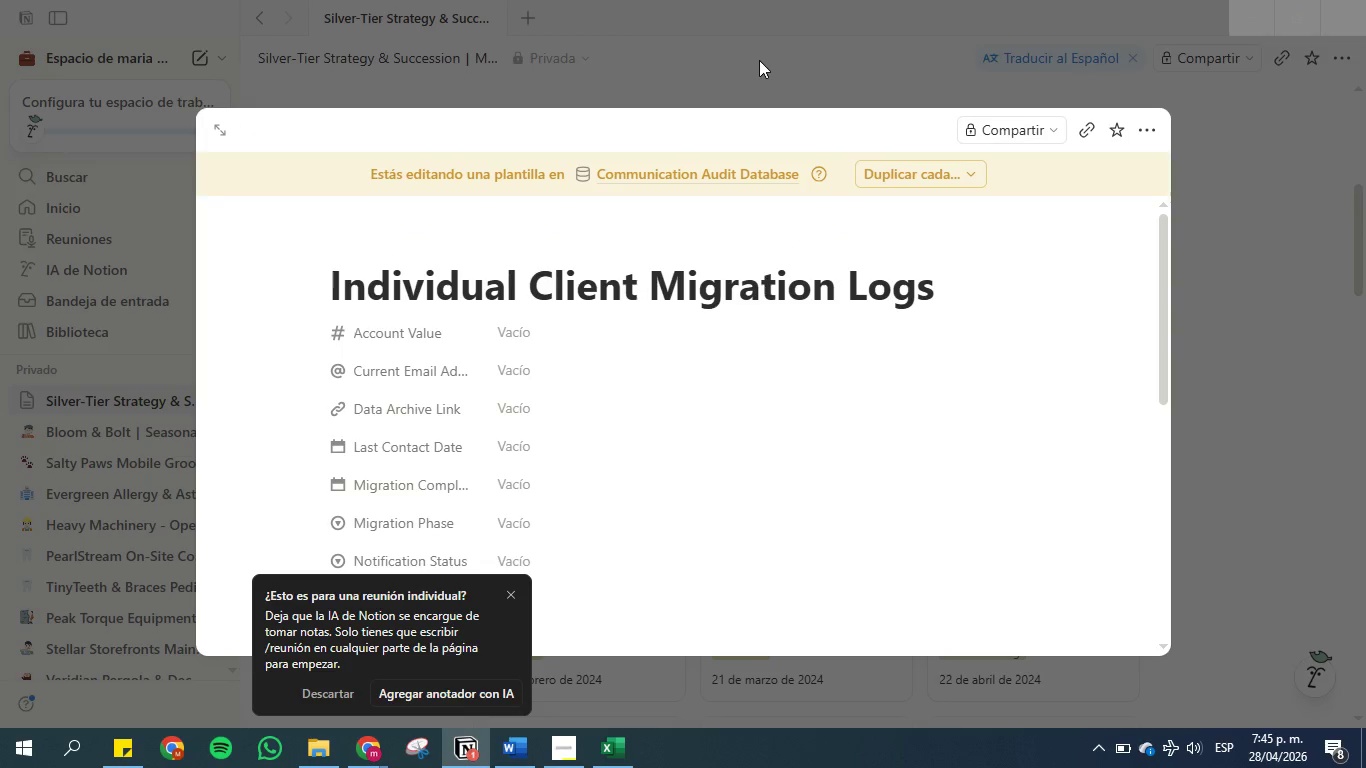 
left_click([760, 70])
 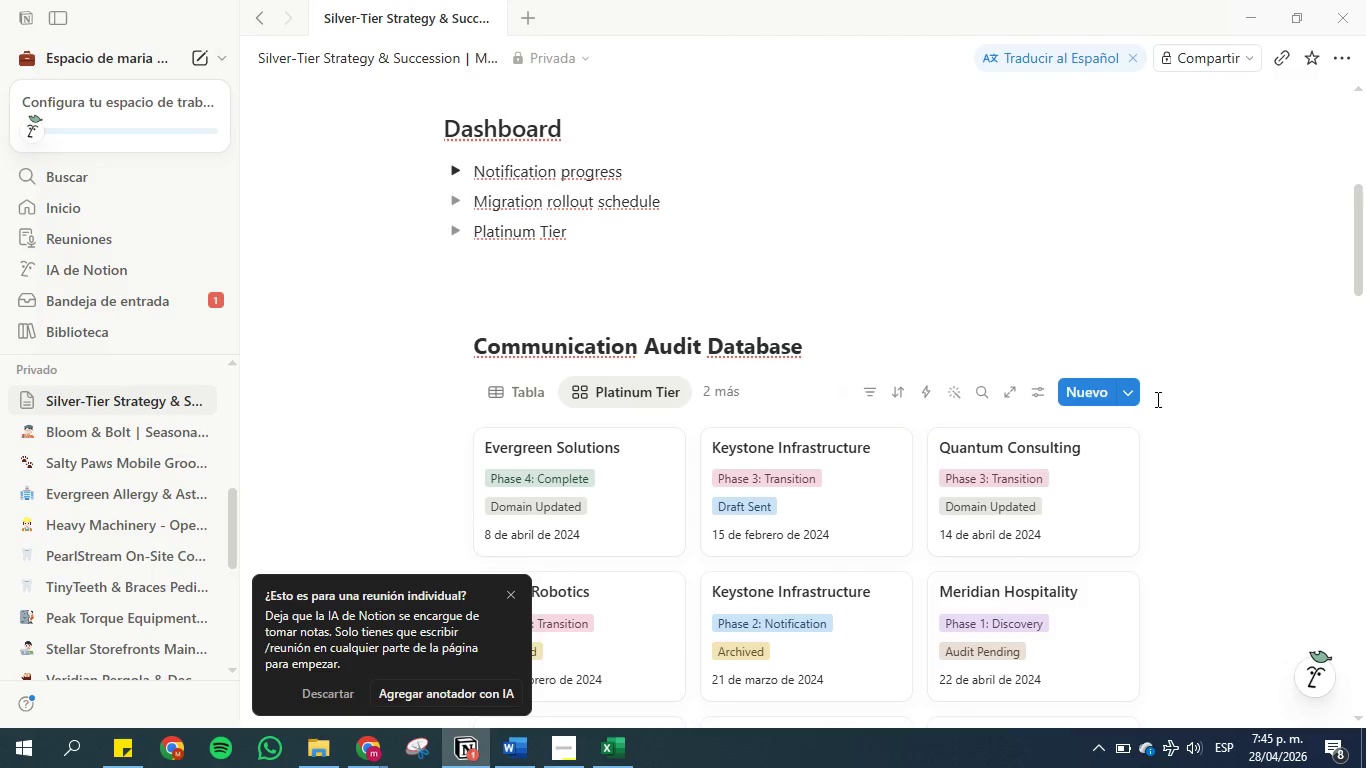 
left_click([1135, 398])
 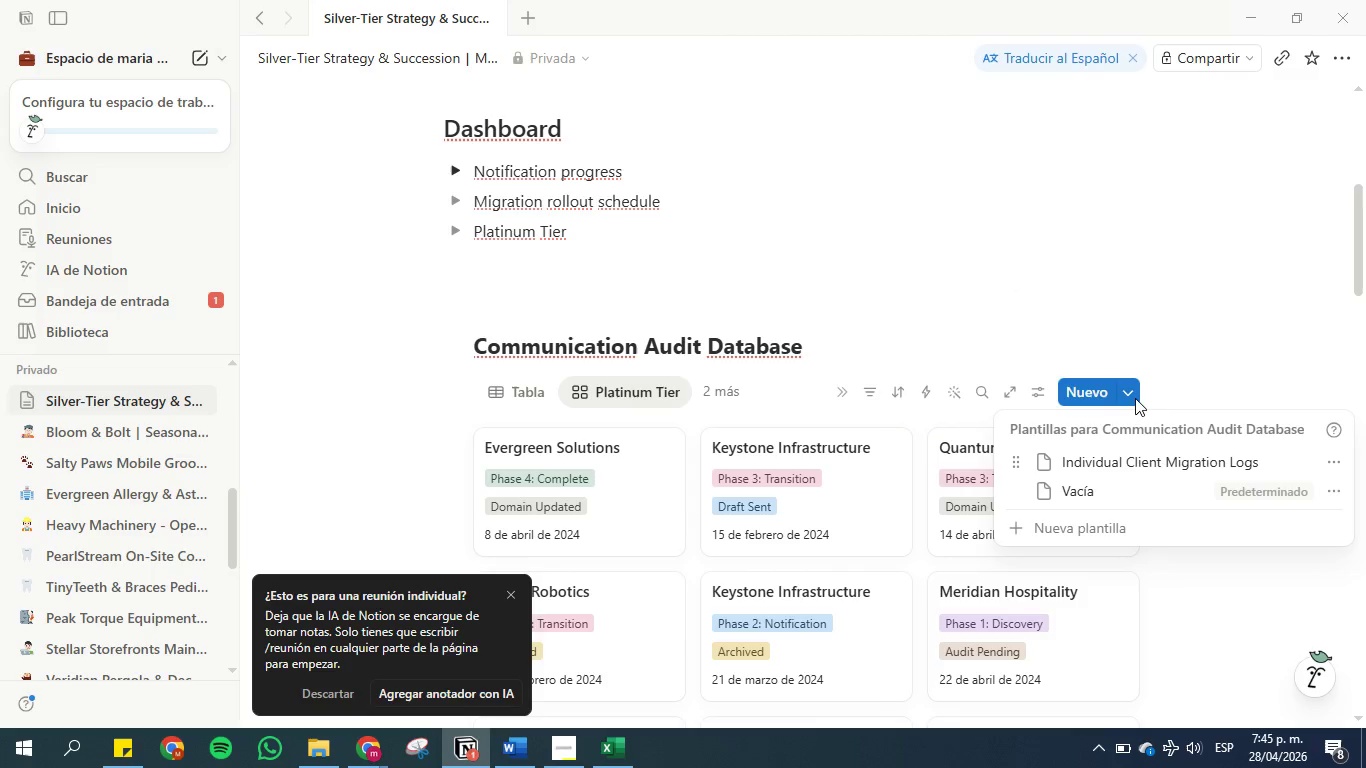 
left_click([1135, 398])
 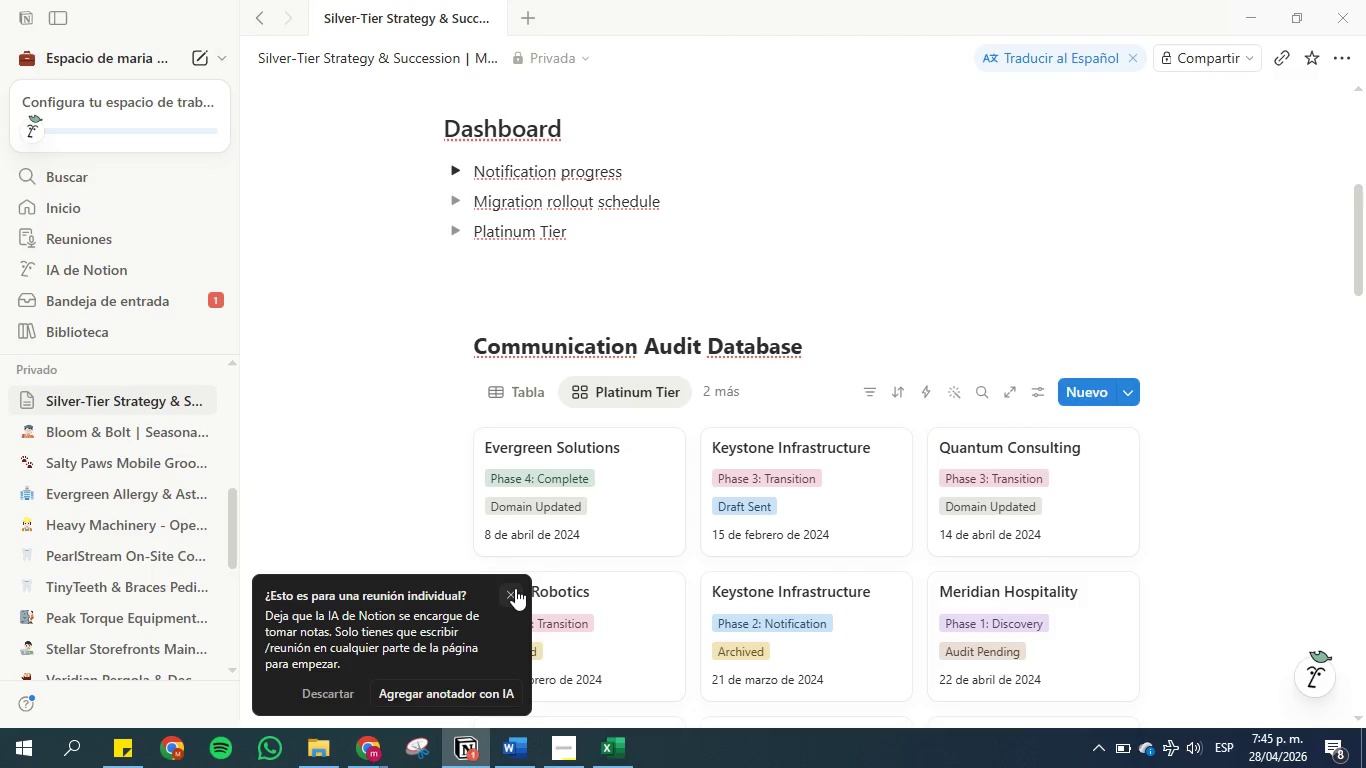 
wait(5.44)
 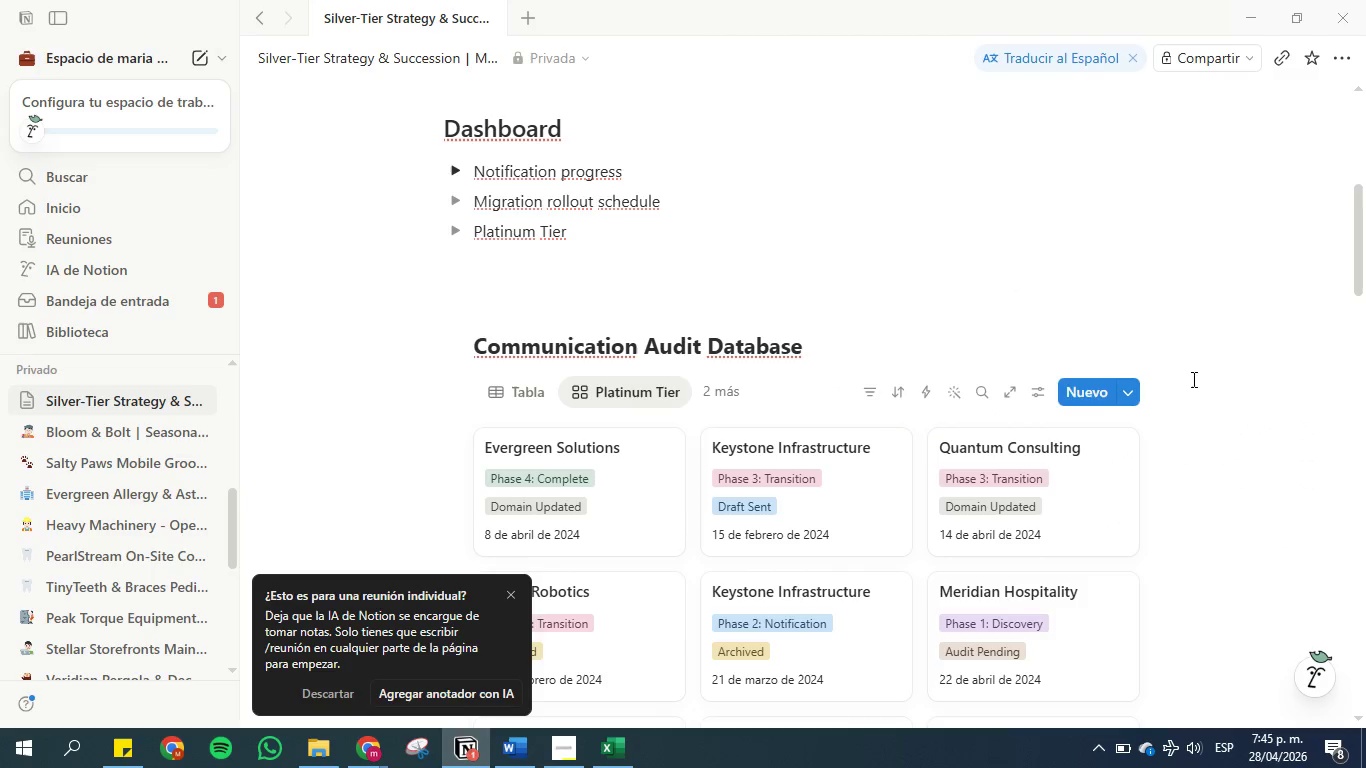 
left_click([515, 588])
 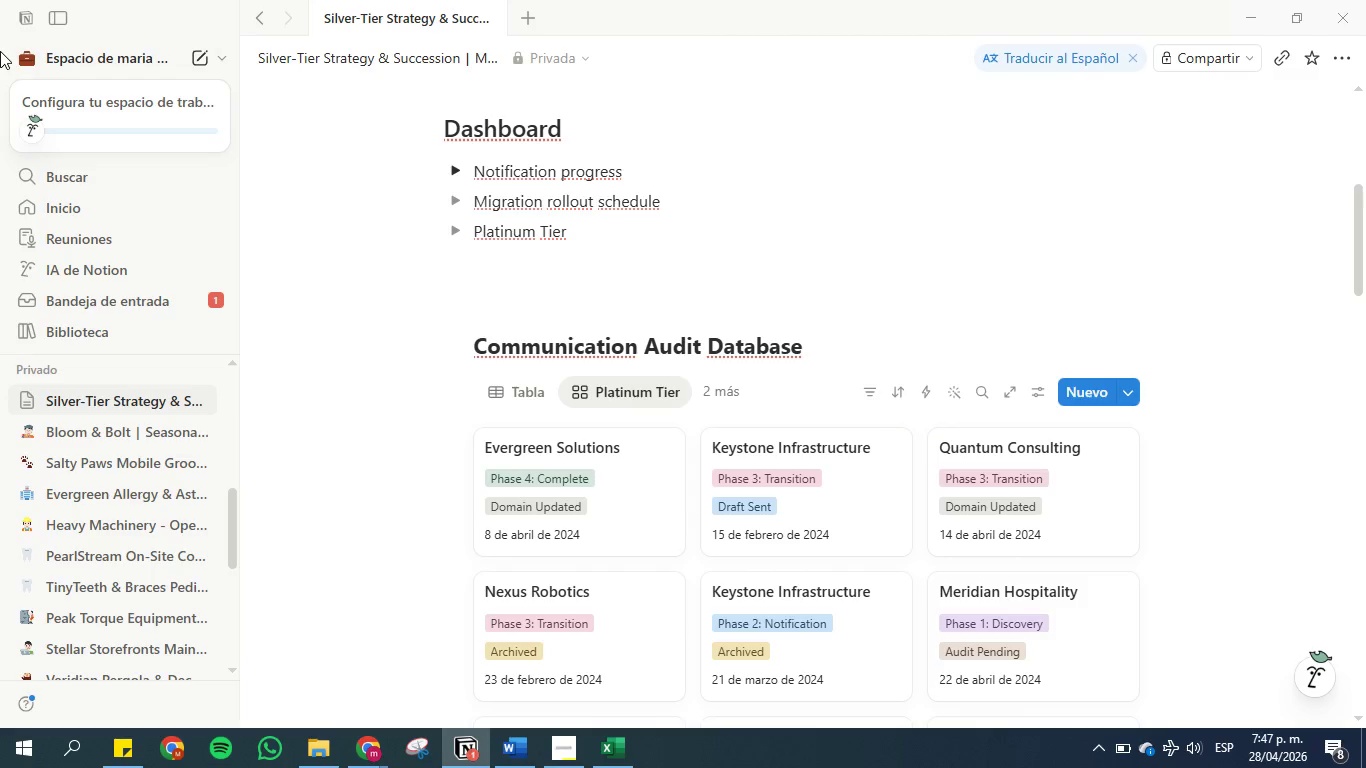 
wait(120.03)
 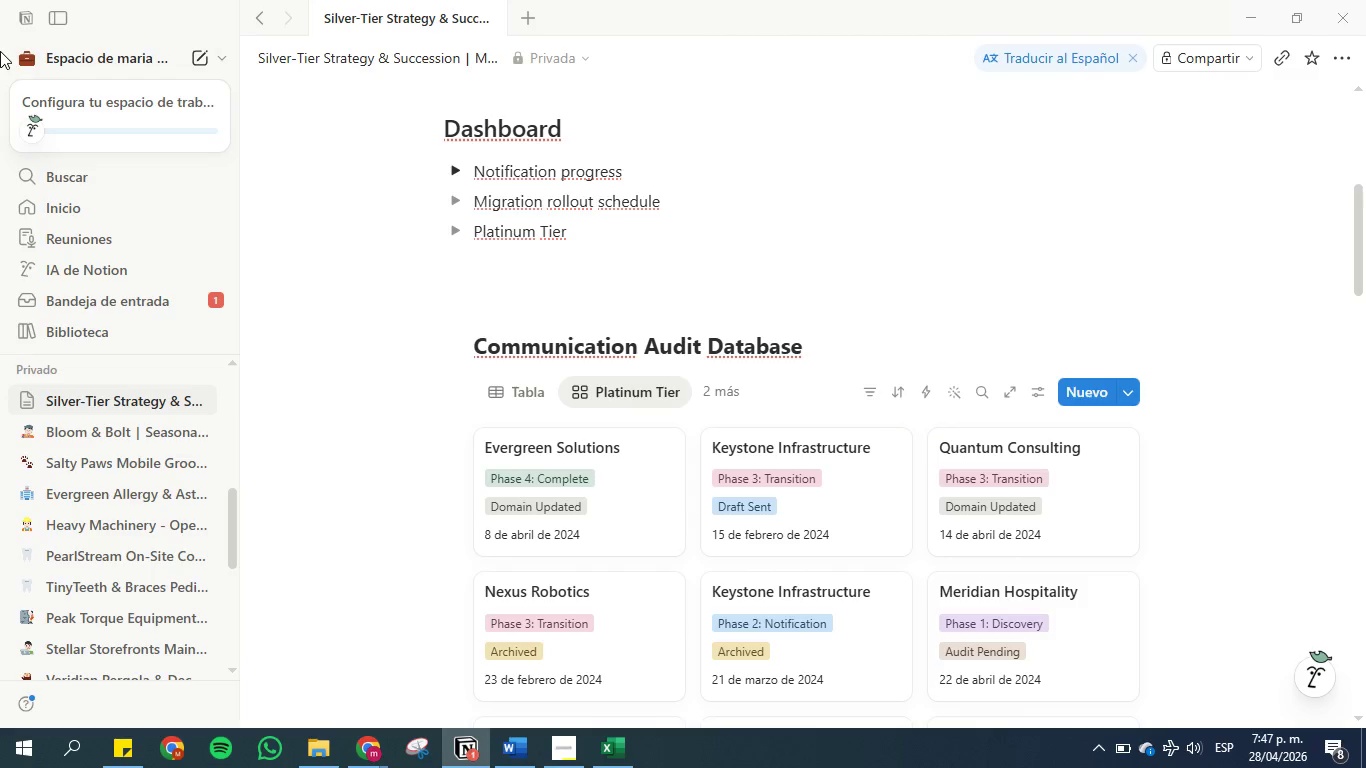 
left_click([556, 755])